 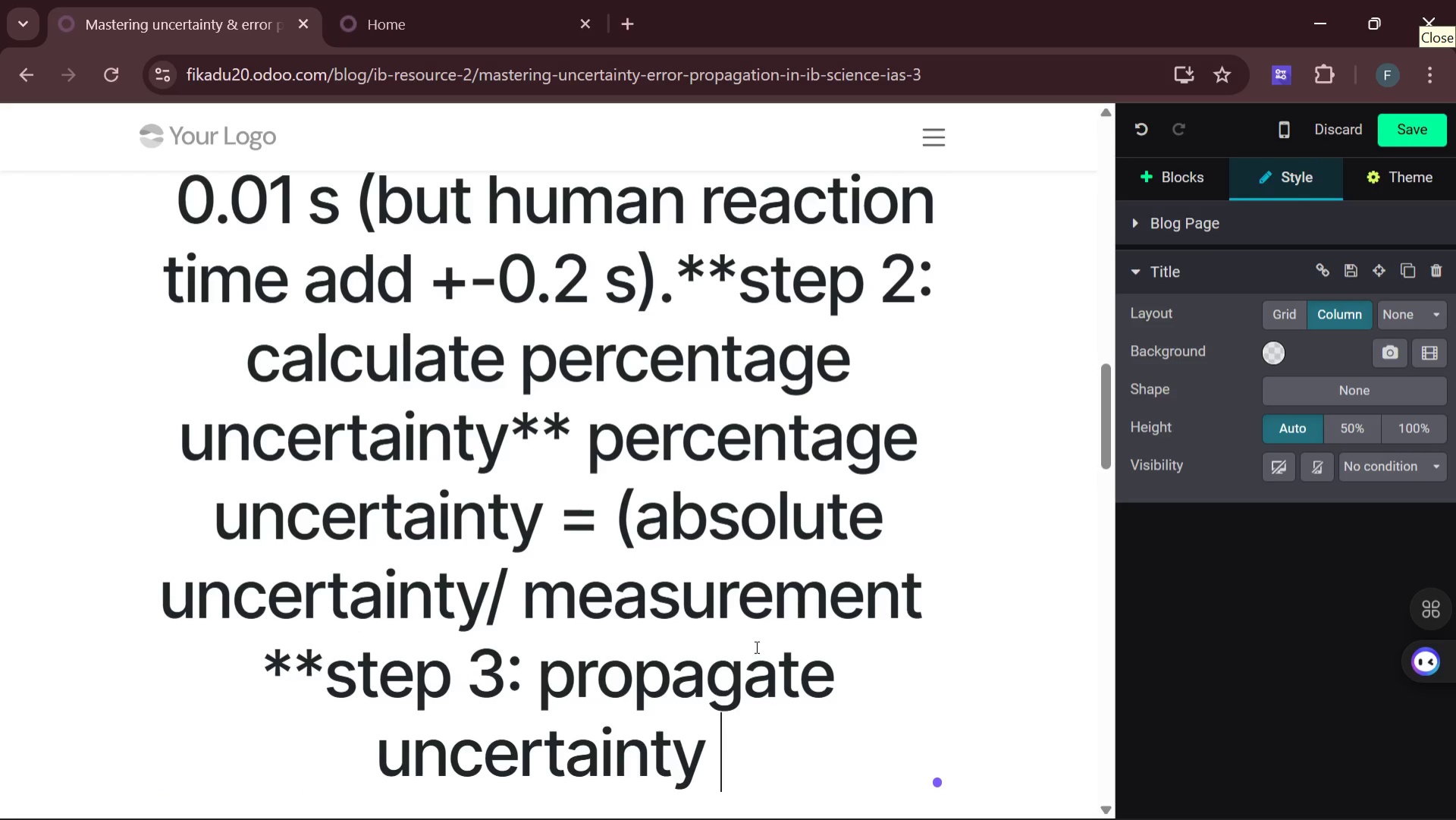 
key(Backspace)
type(** )
 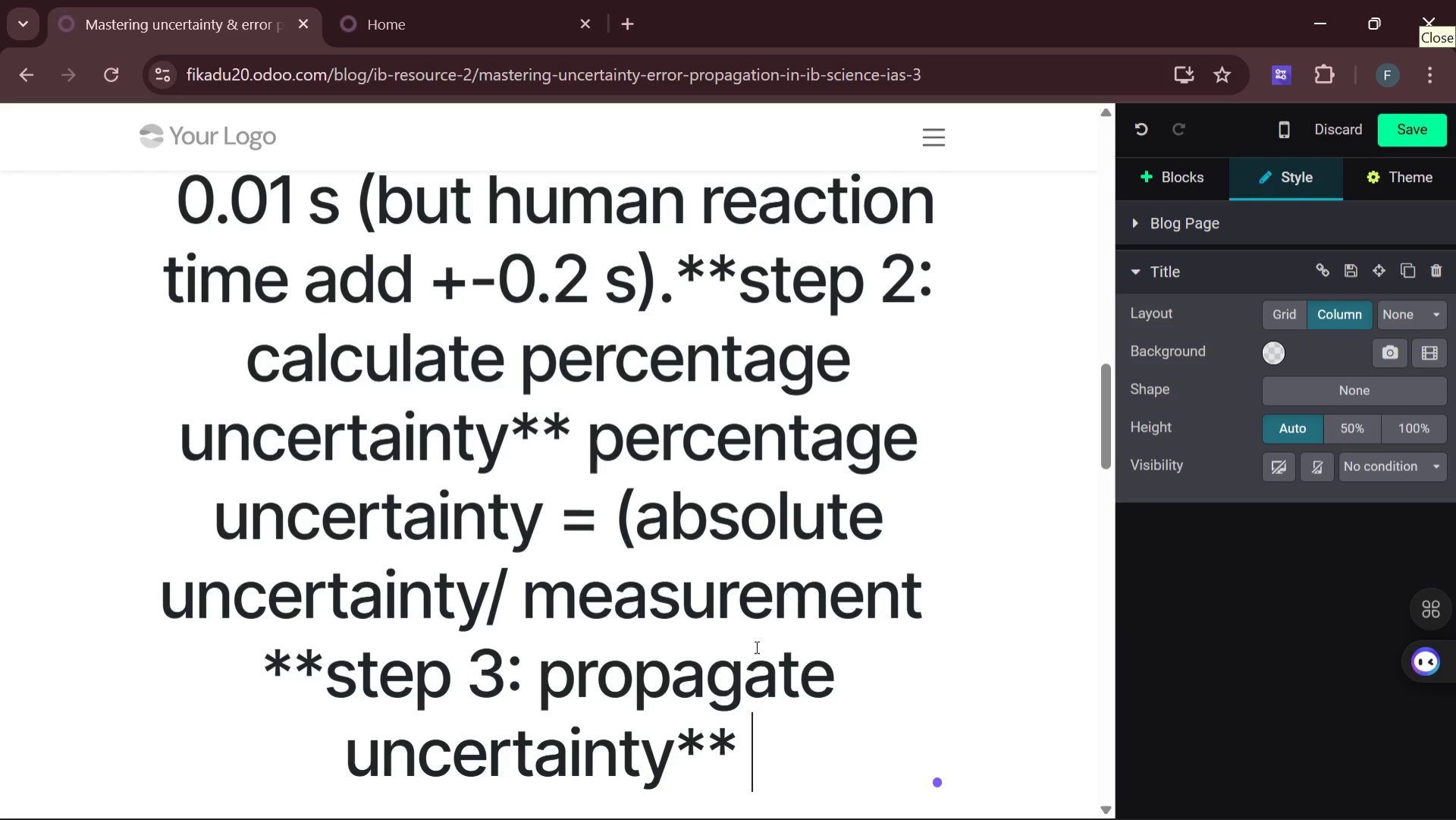 
wait(6.86)
 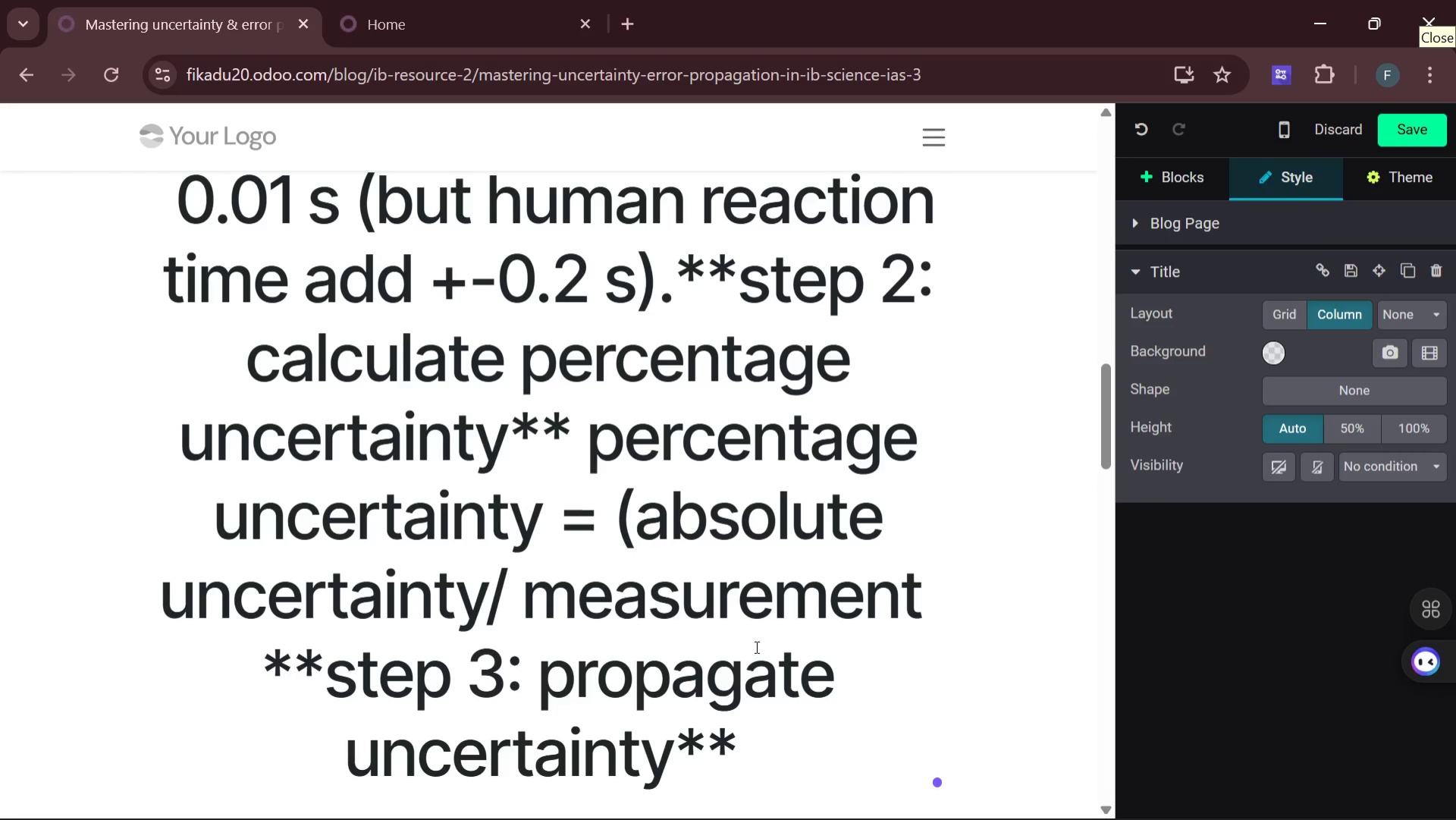 
type(for addition and sub )
key(Backspace)
 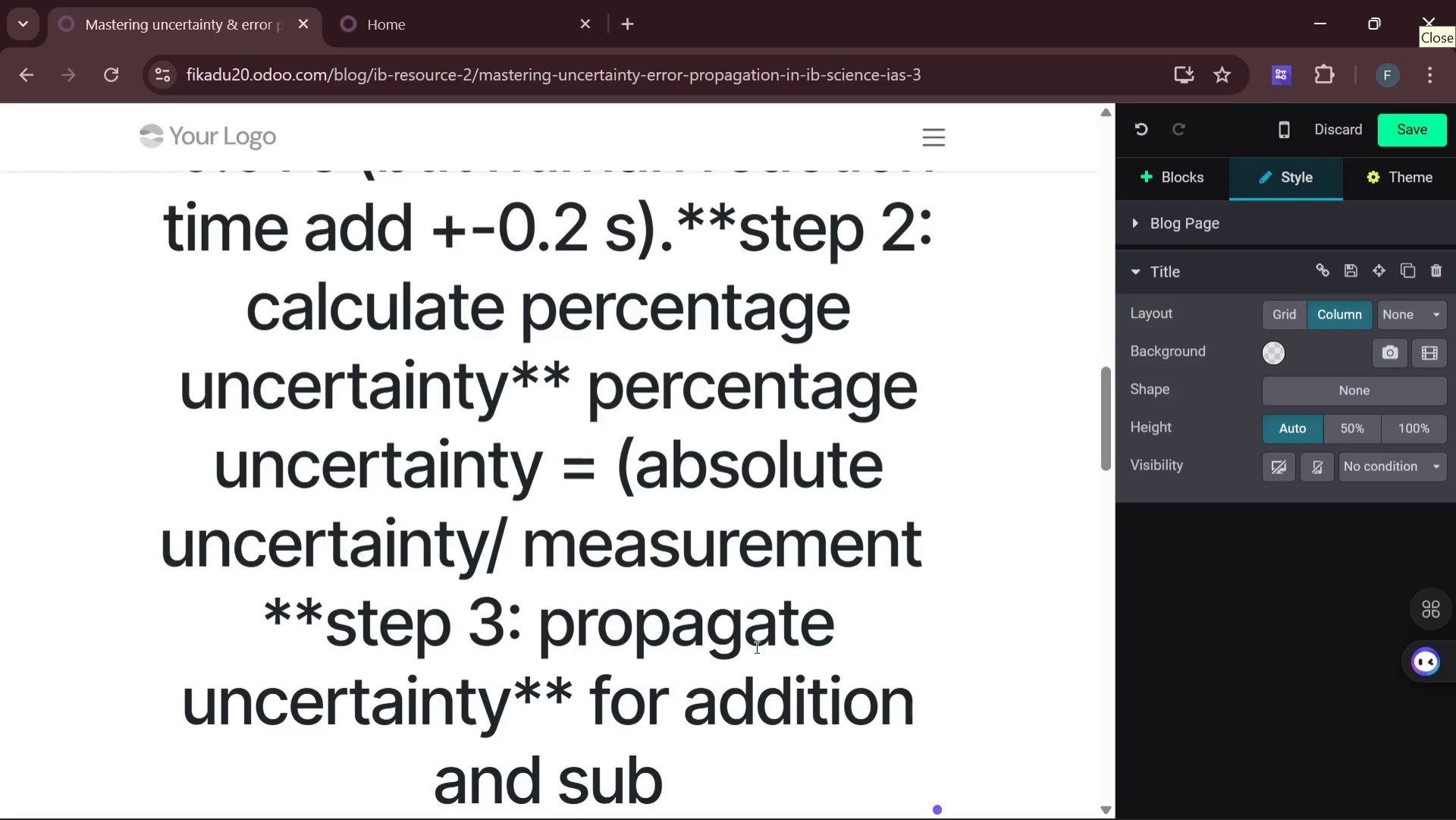 
wait(12.33)
 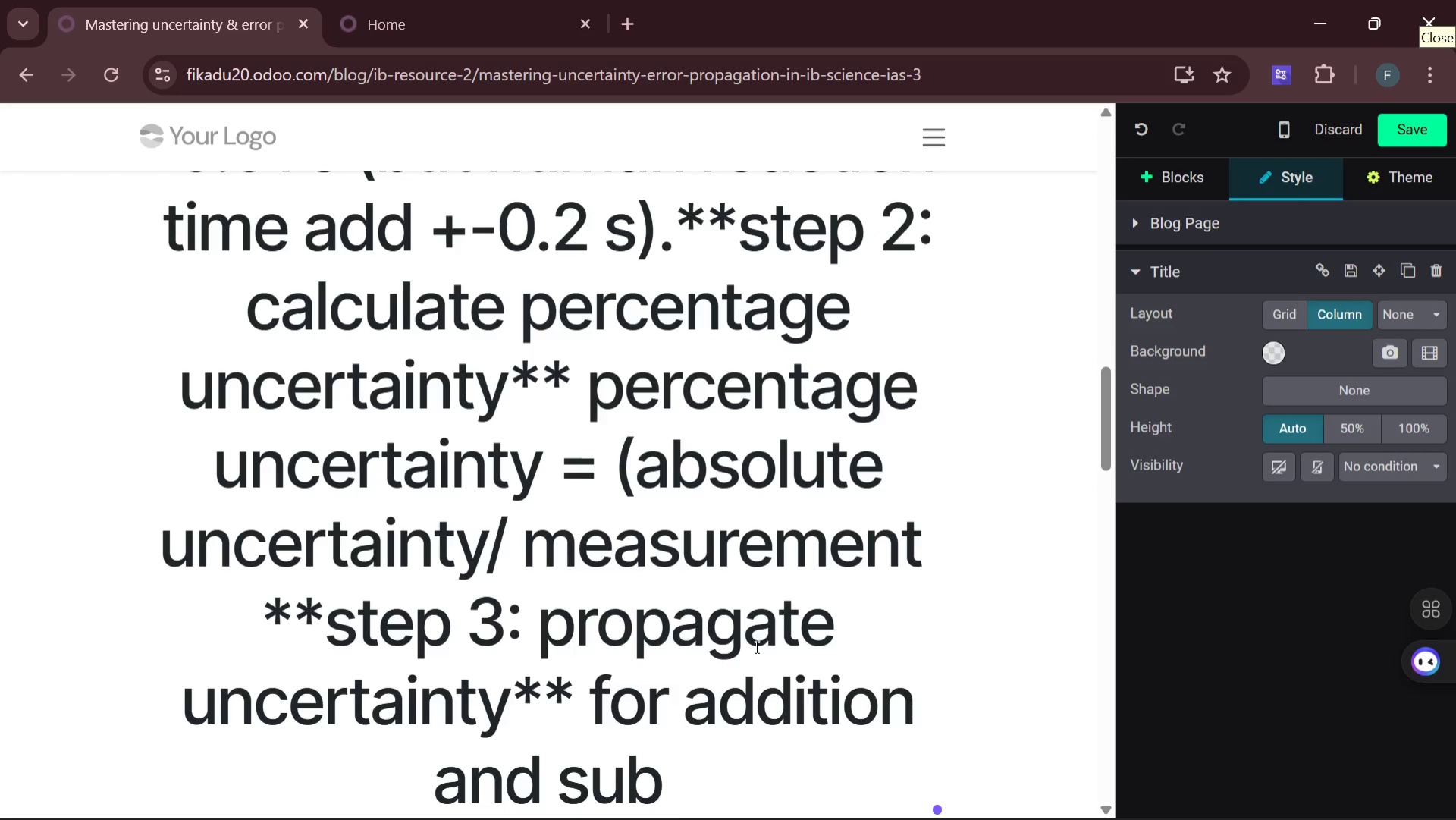 
key(ArrowLeft)
 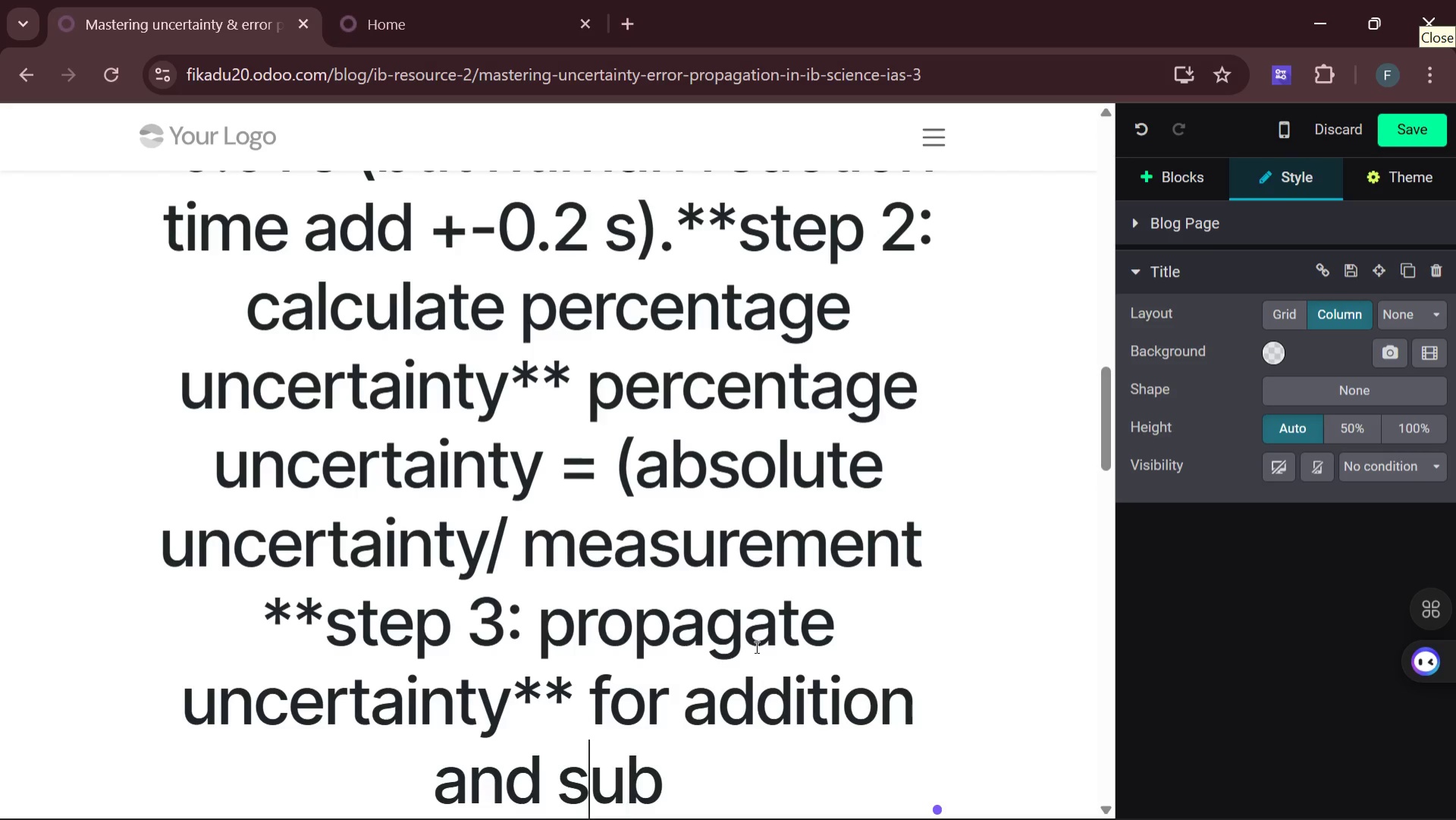 
key(ArrowLeft)
 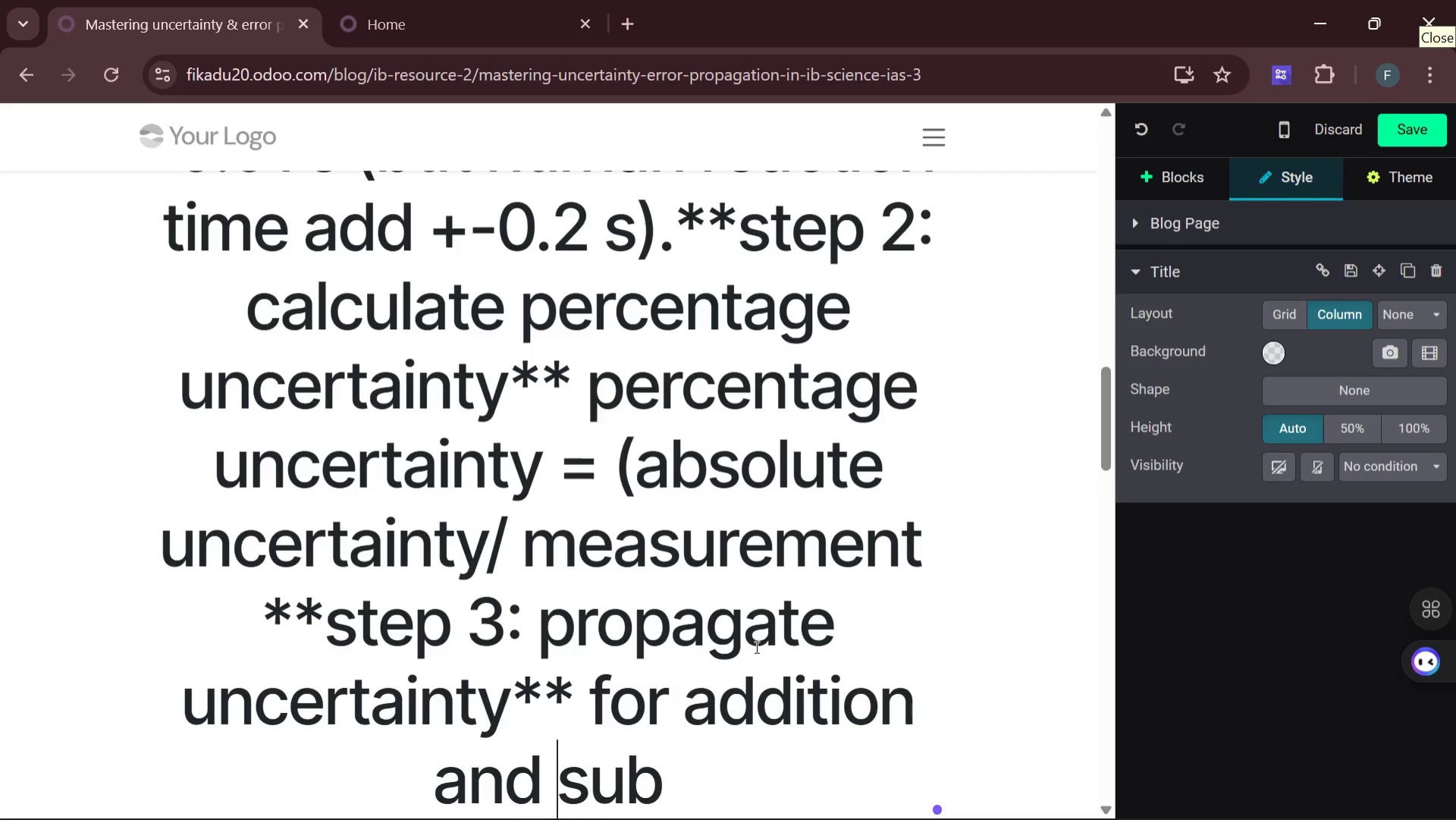 
key(ArrowLeft)
 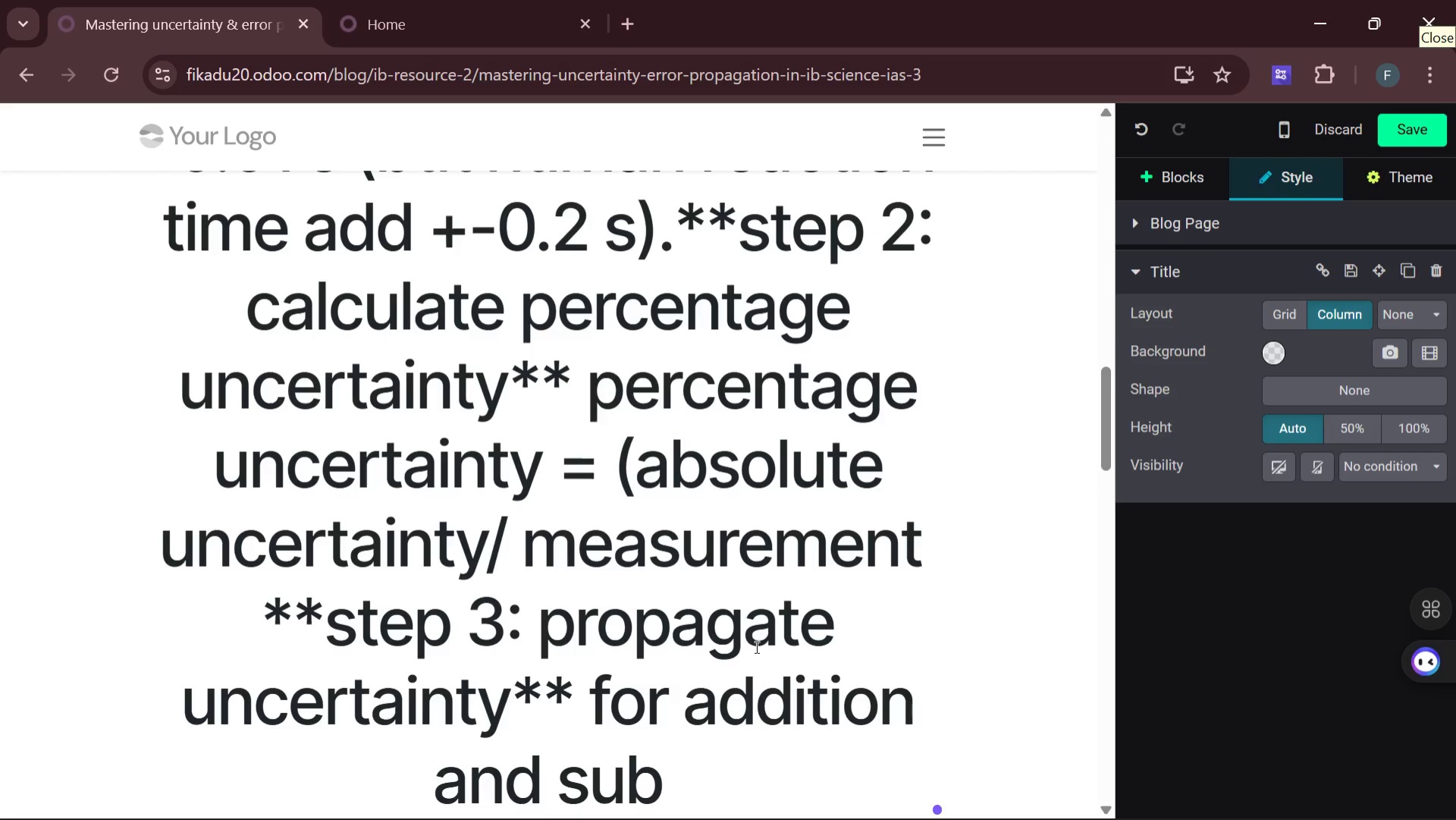 
key(Backspace)
 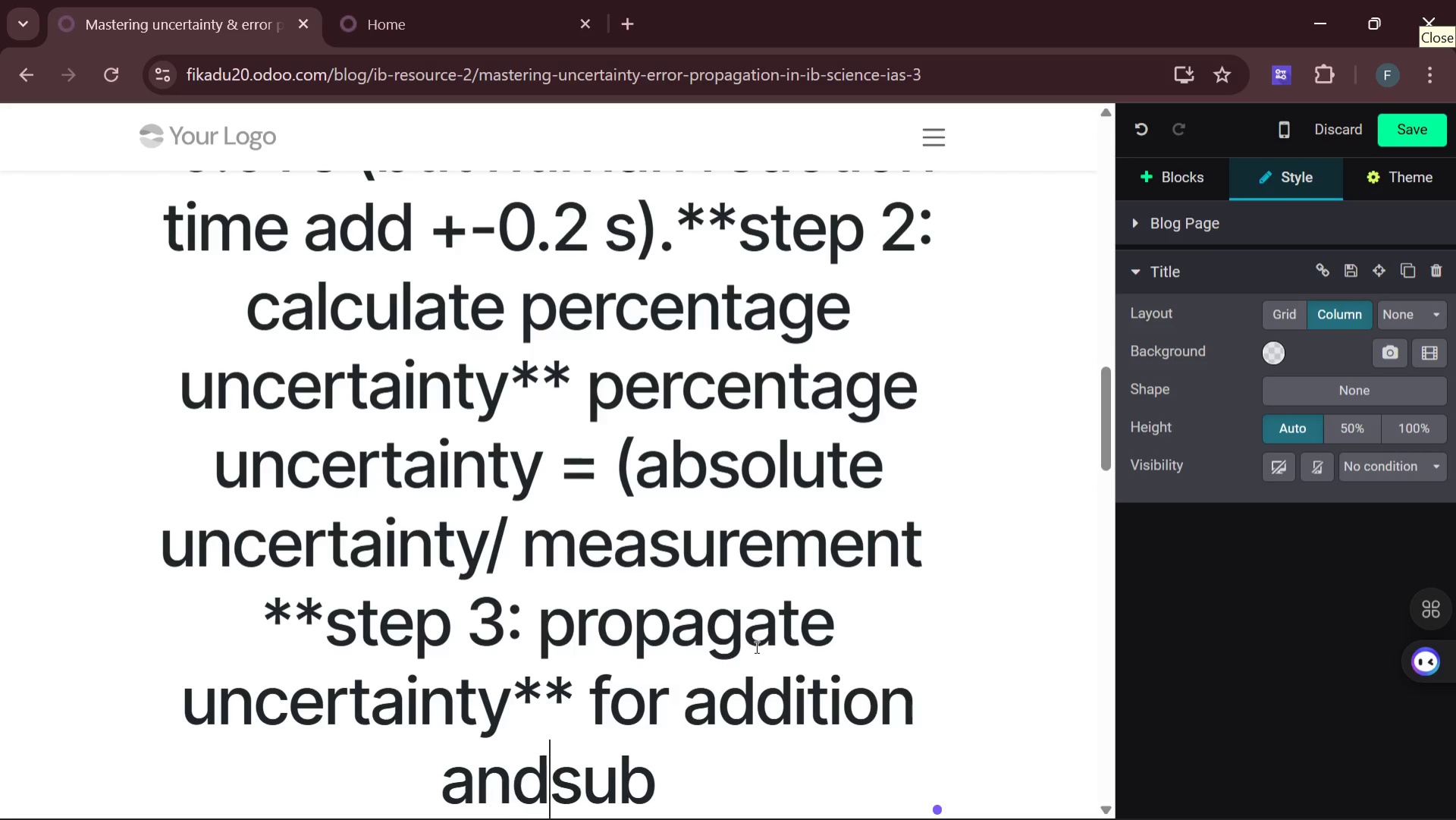 
key(Backspace)
 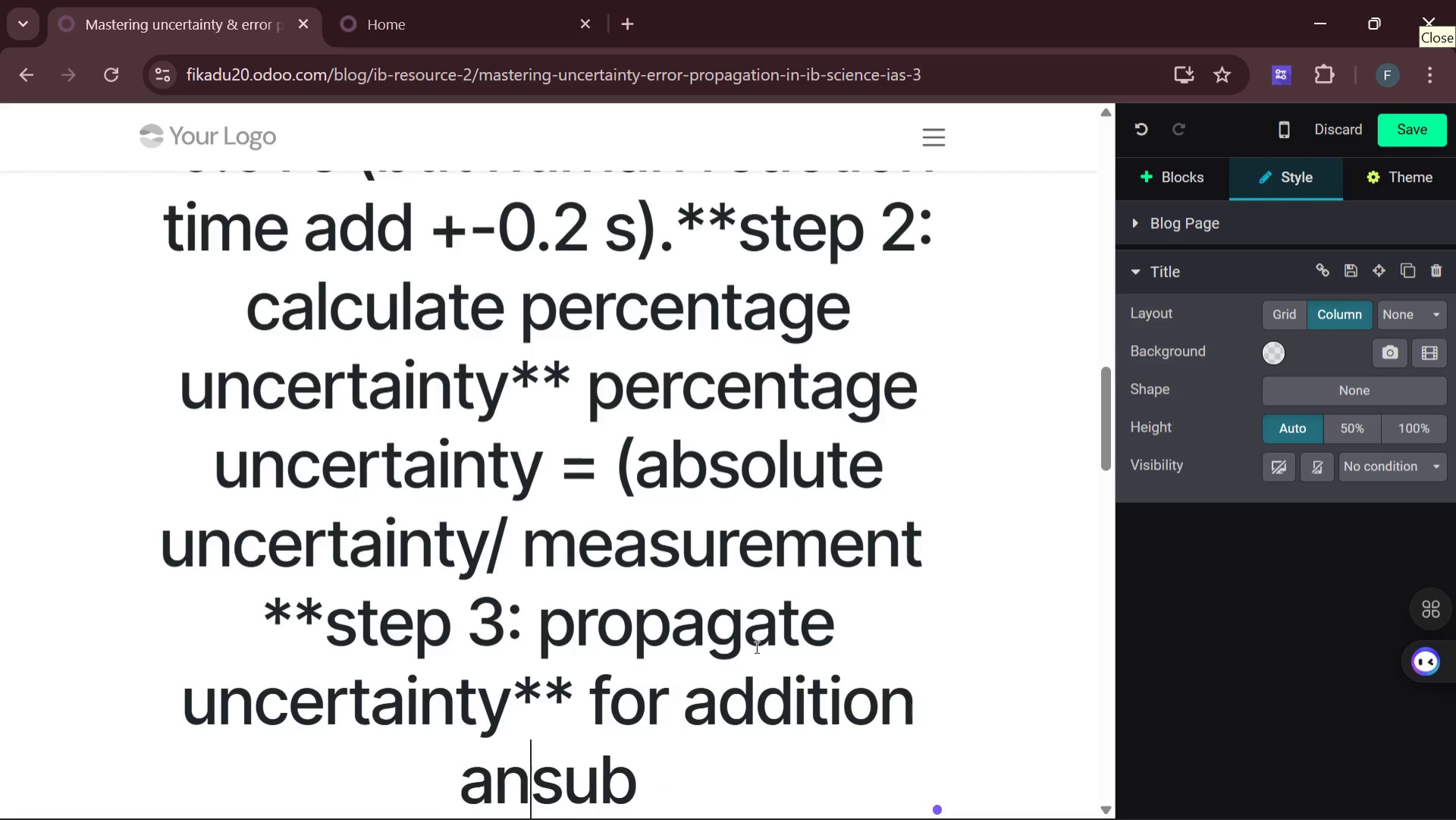 
key(Backspace)
 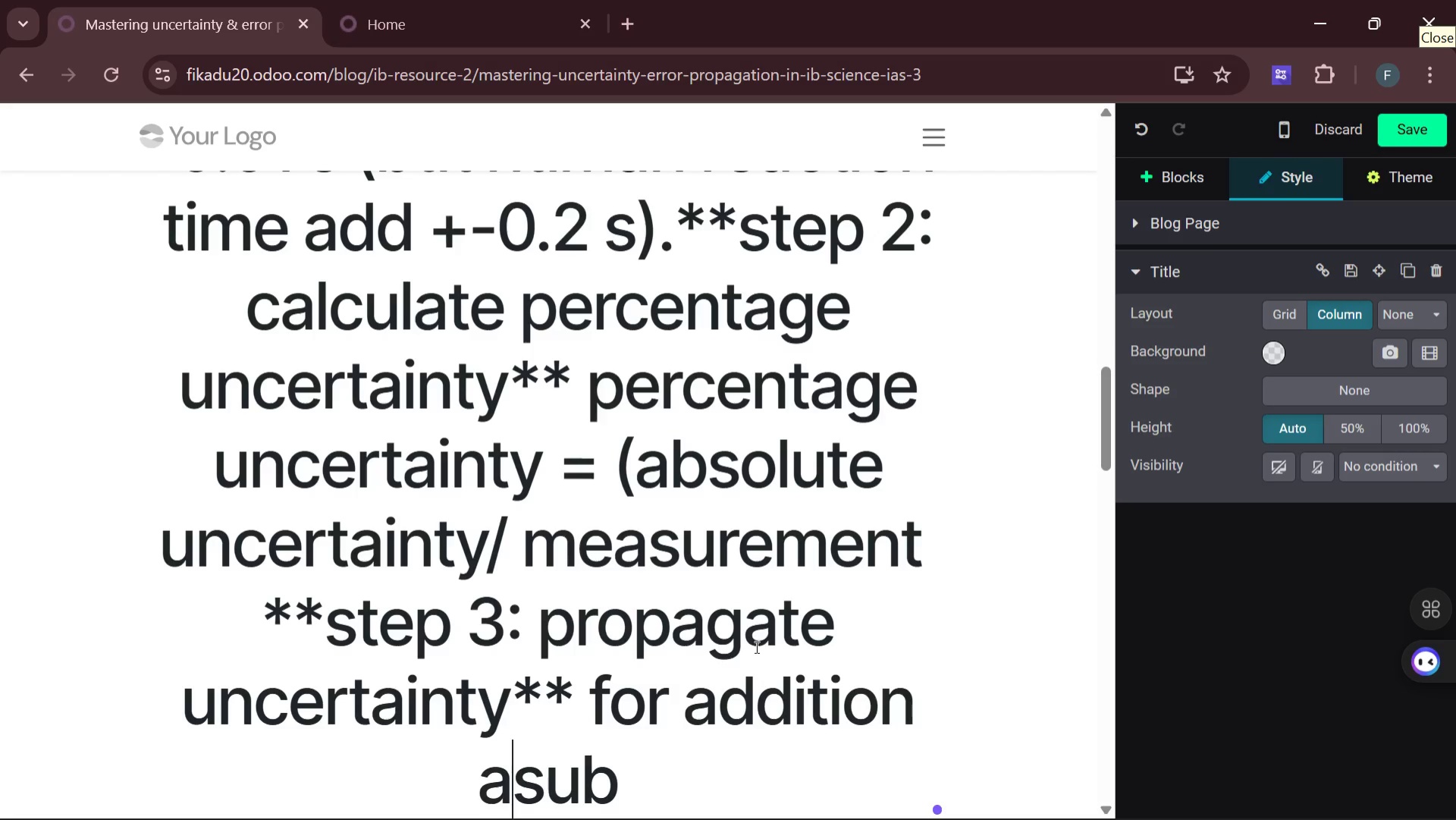 
key(Backspace)
 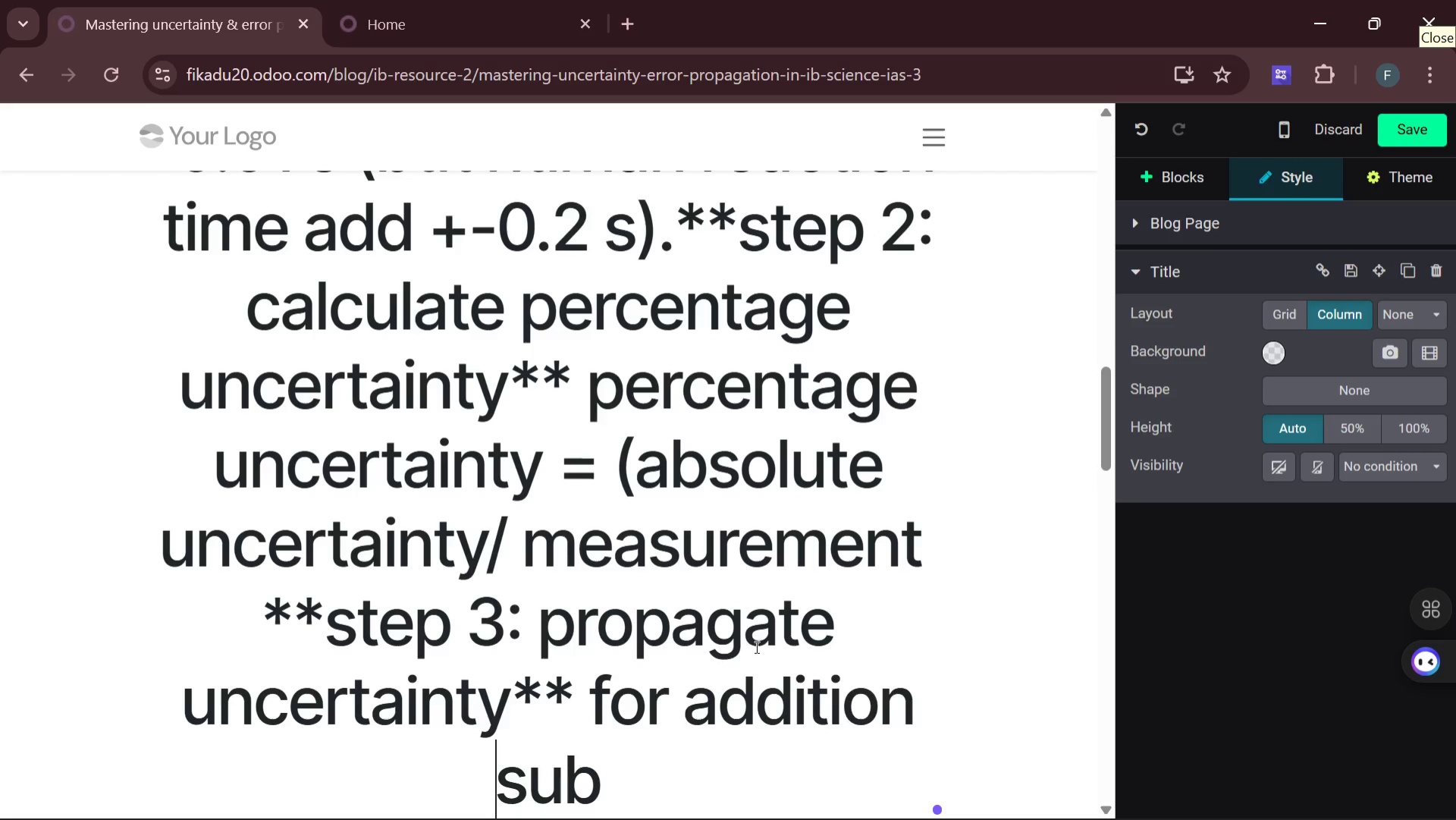 
key(Backspace)
 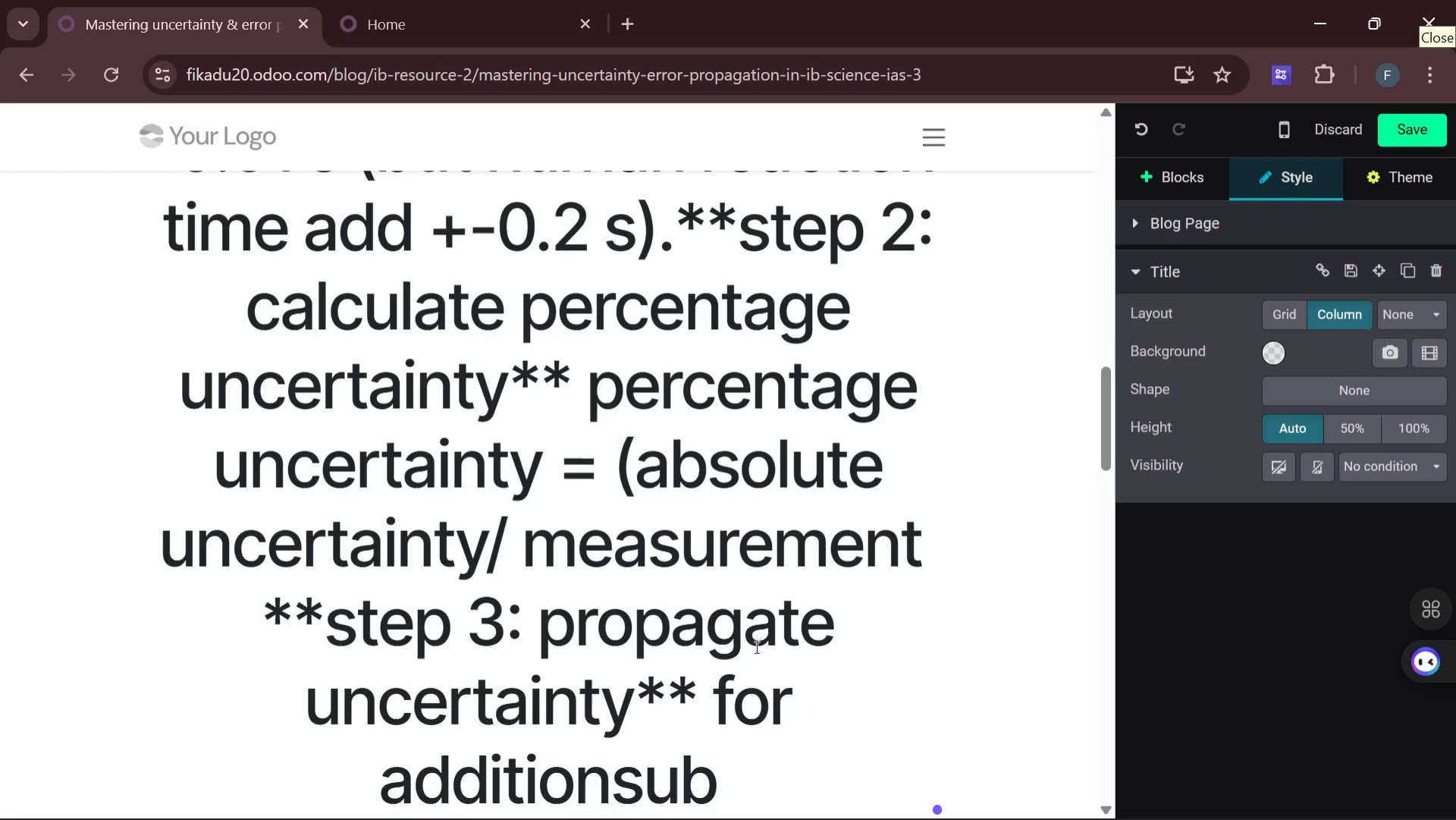 
key(Slash)
 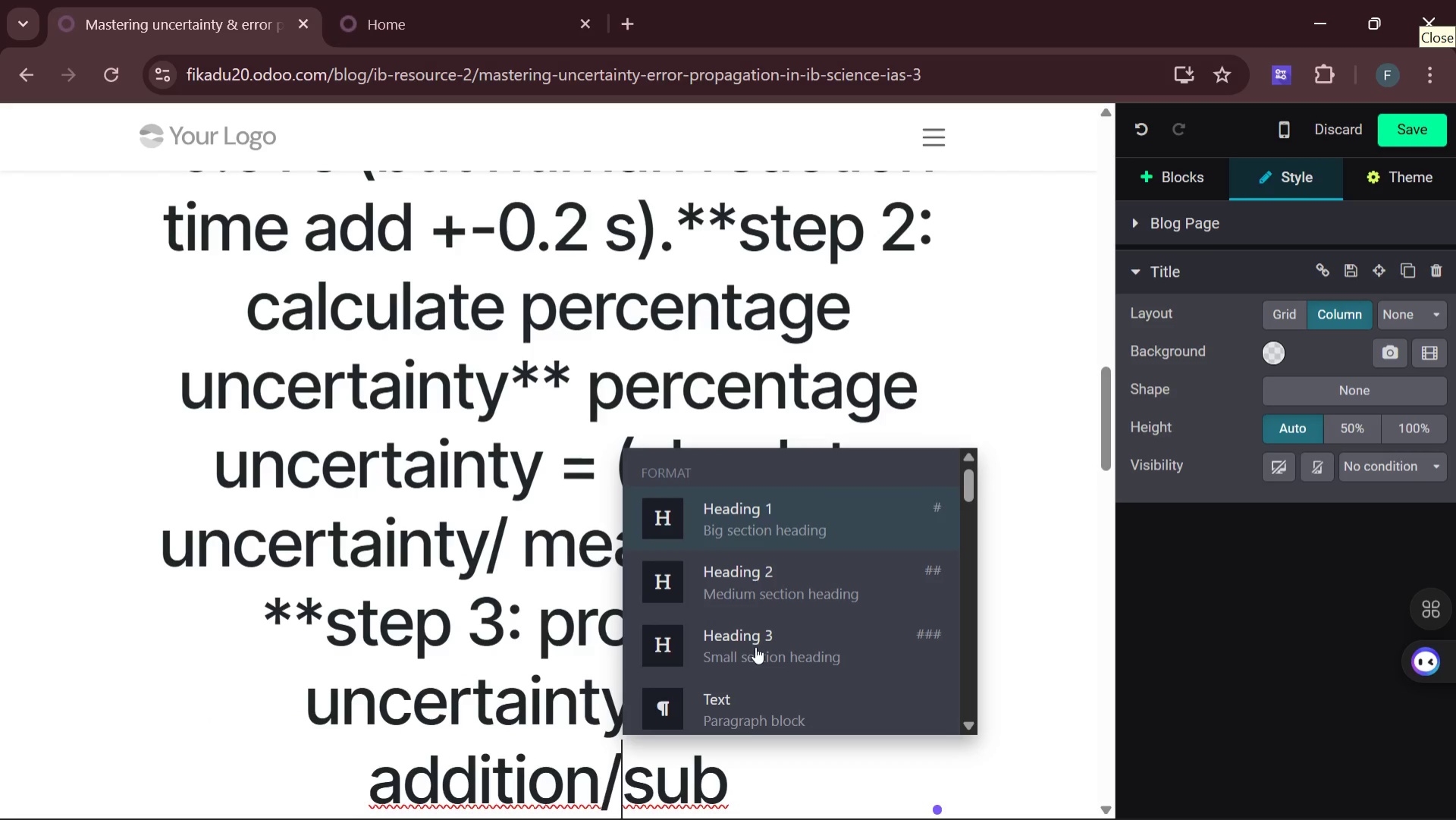 
key(Space)
 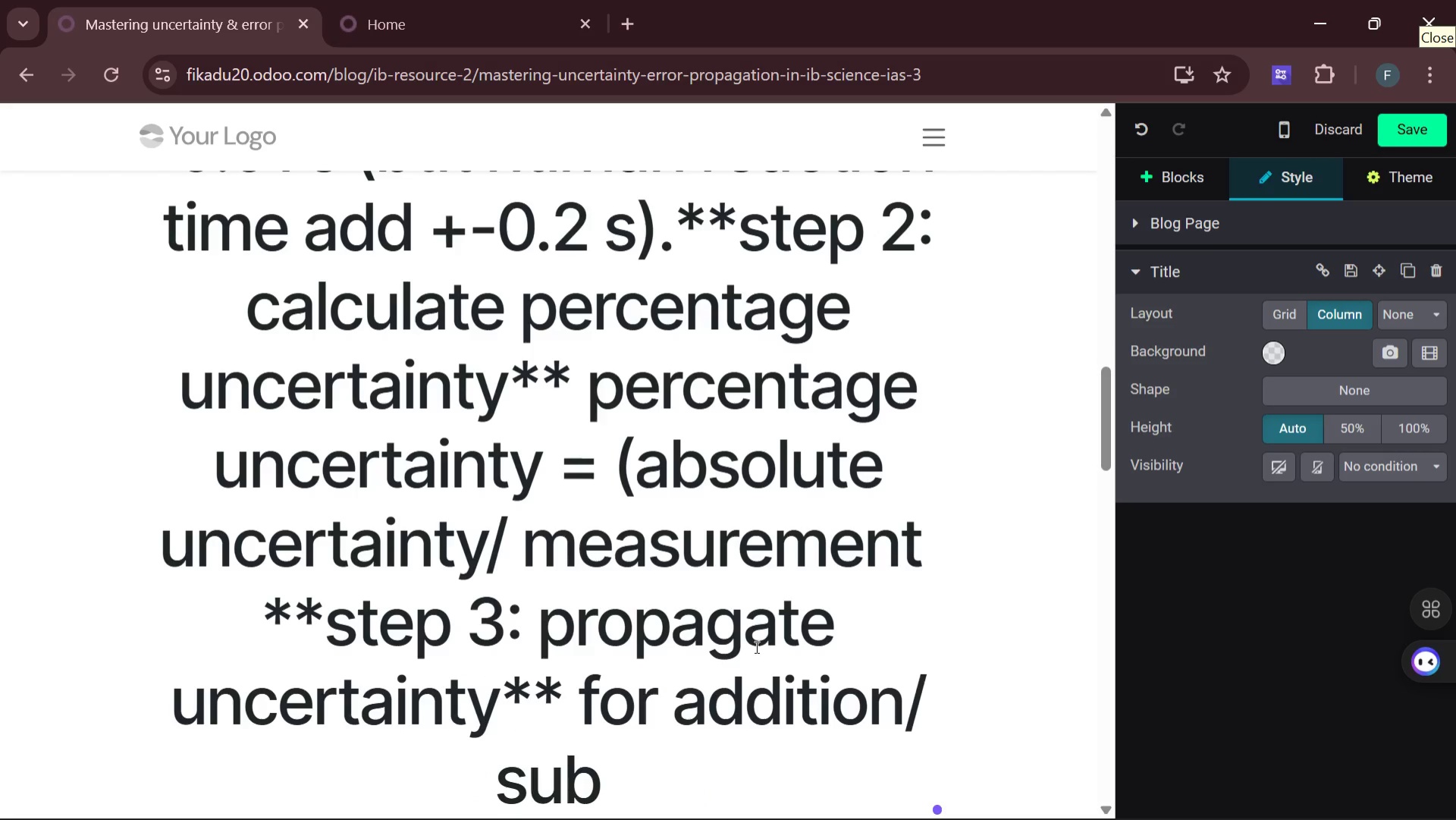 
key(Backspace)
 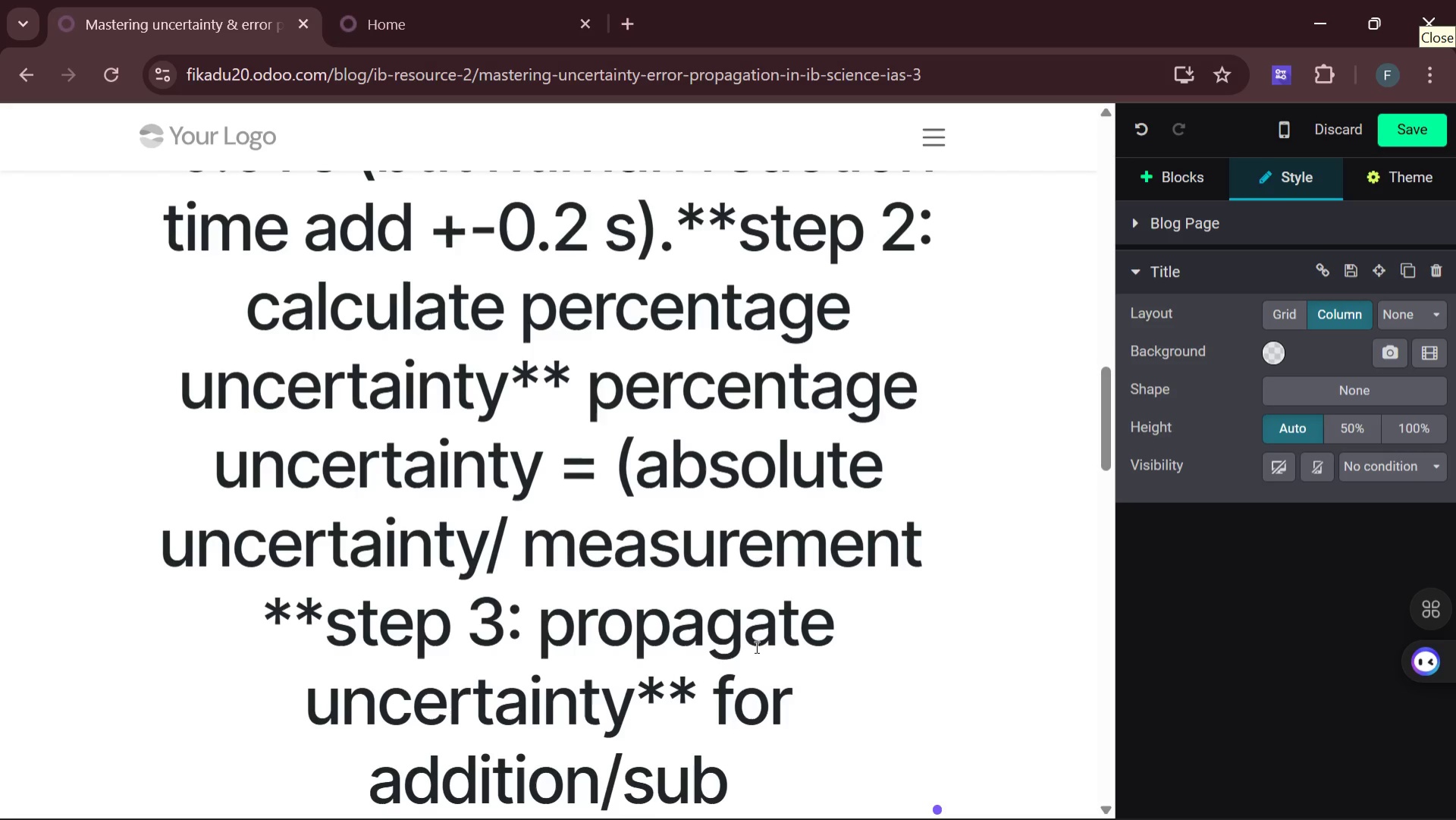 
key(ArrowRight)
 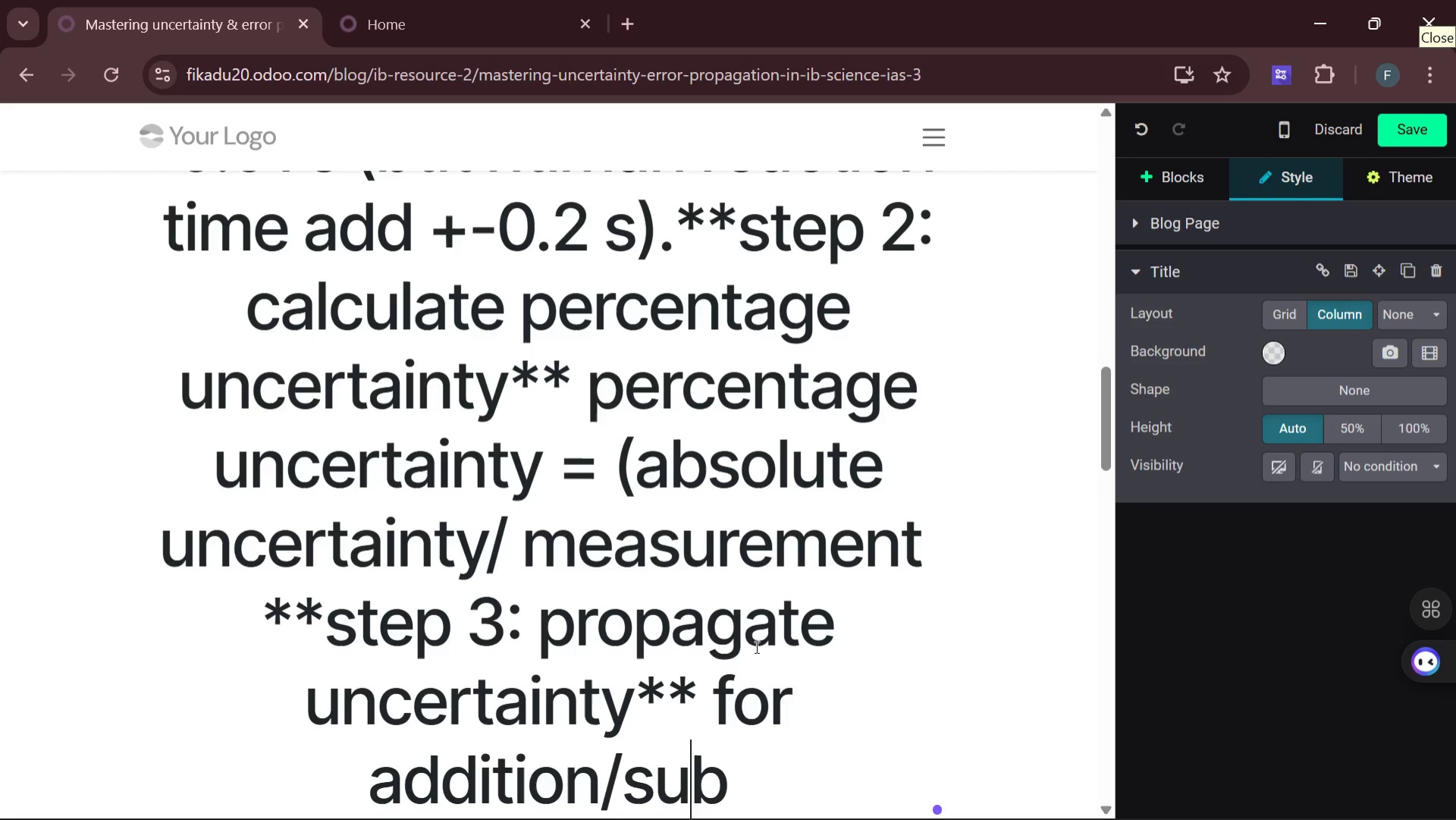 
key(ArrowRight)
 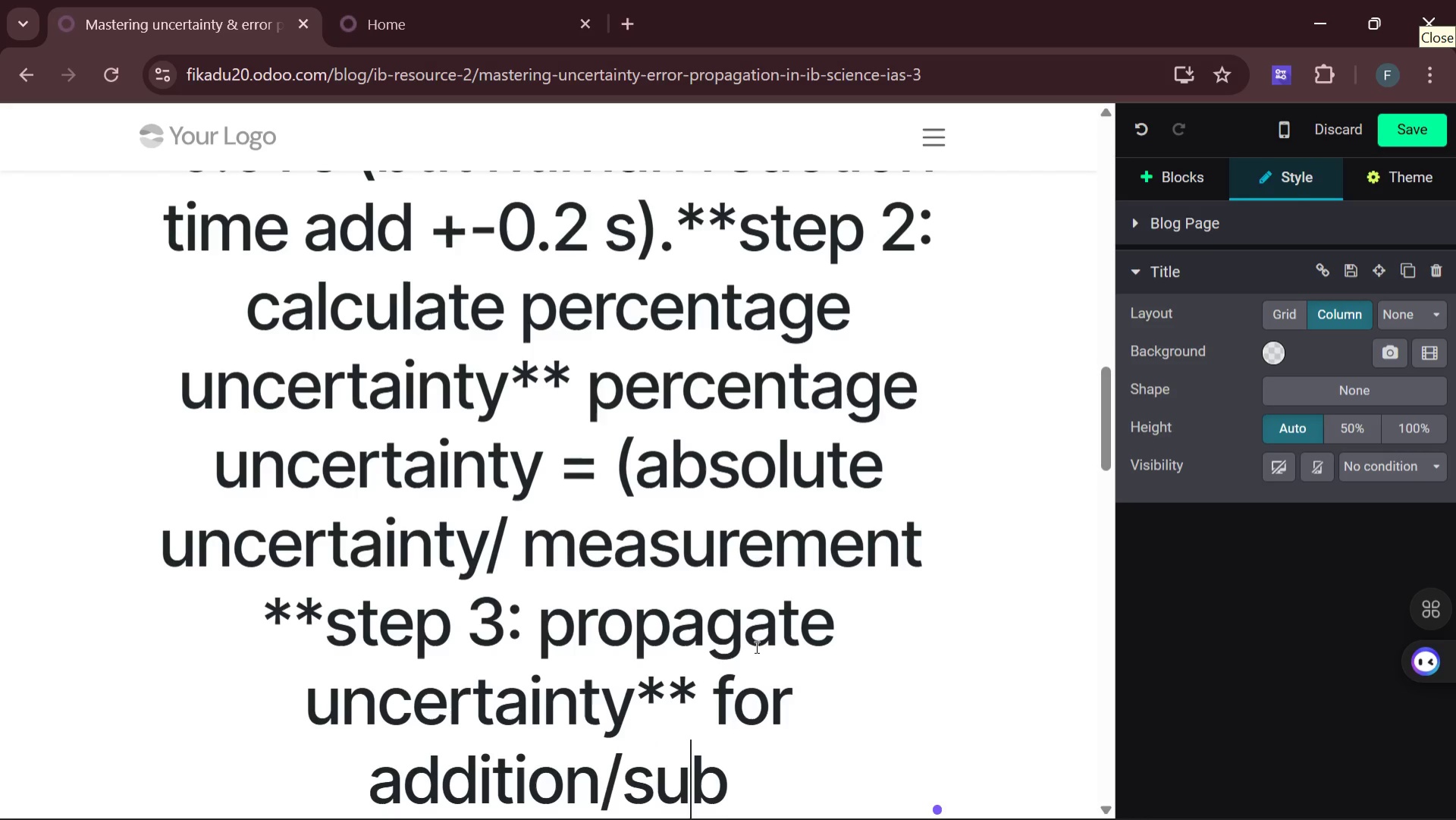 
key(ArrowRight)
 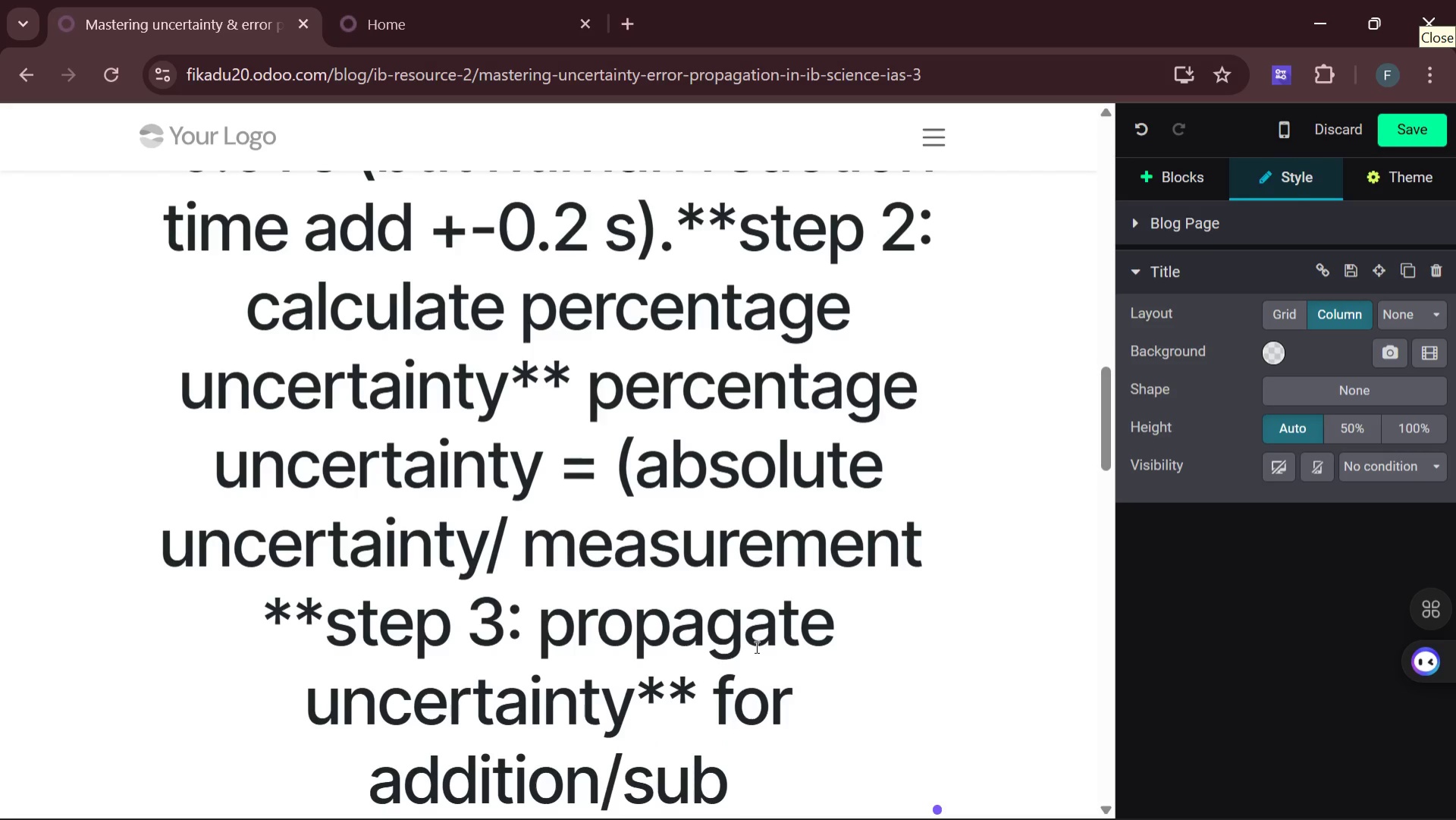 
wait(11.84)
 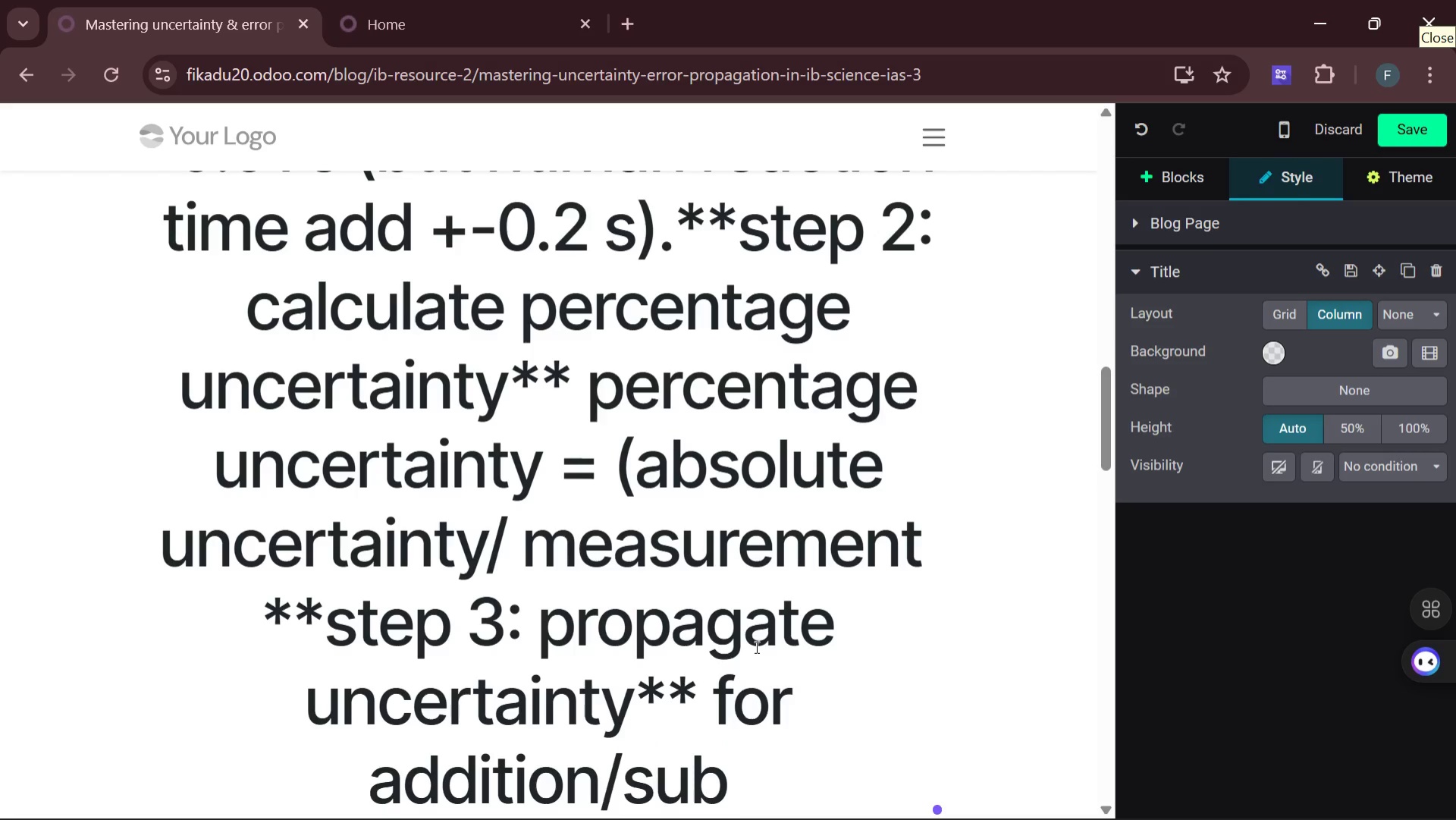 
type(tructu)
key(Backspace)
type(ion )
 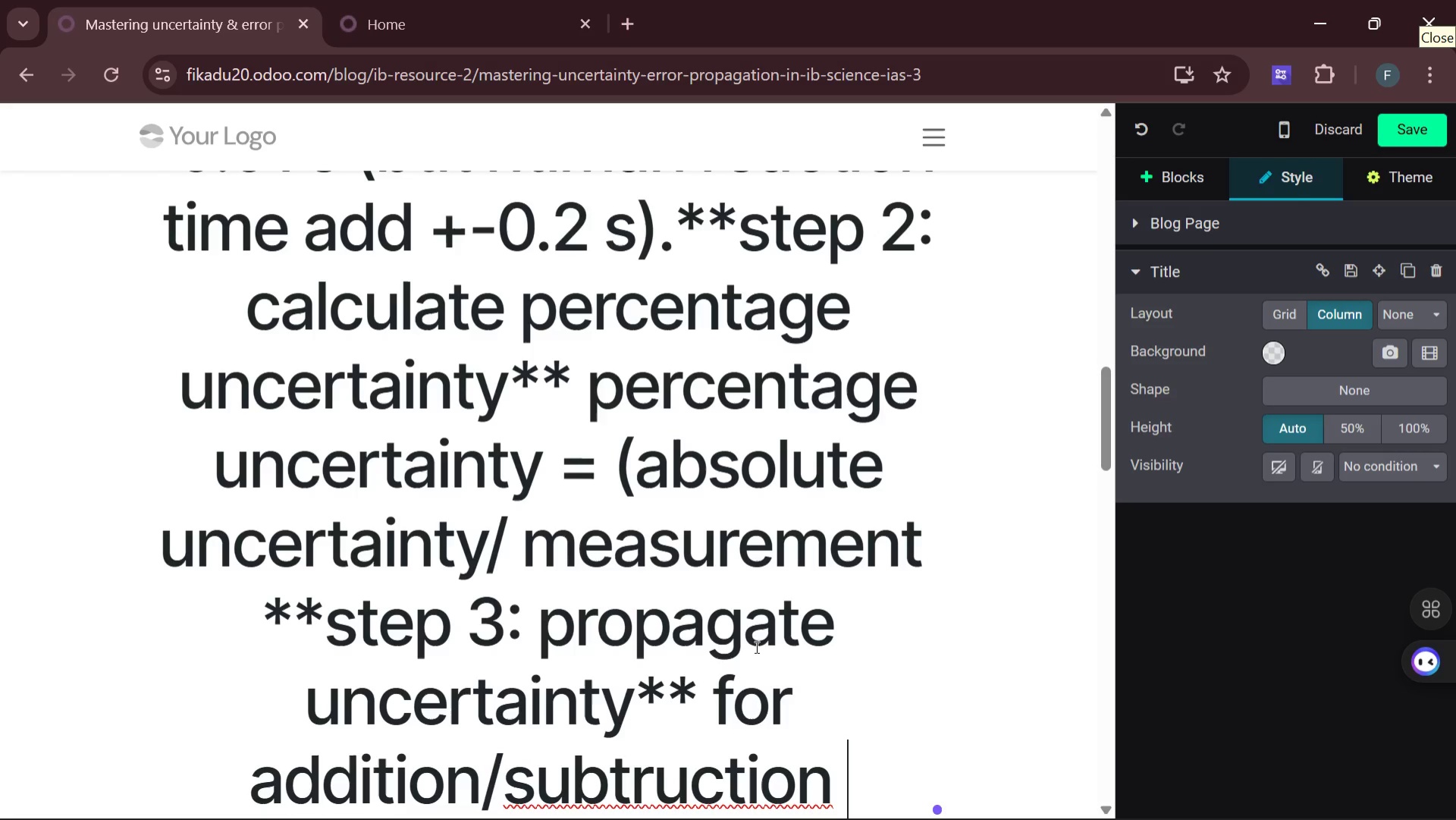 
key(Backspace)
 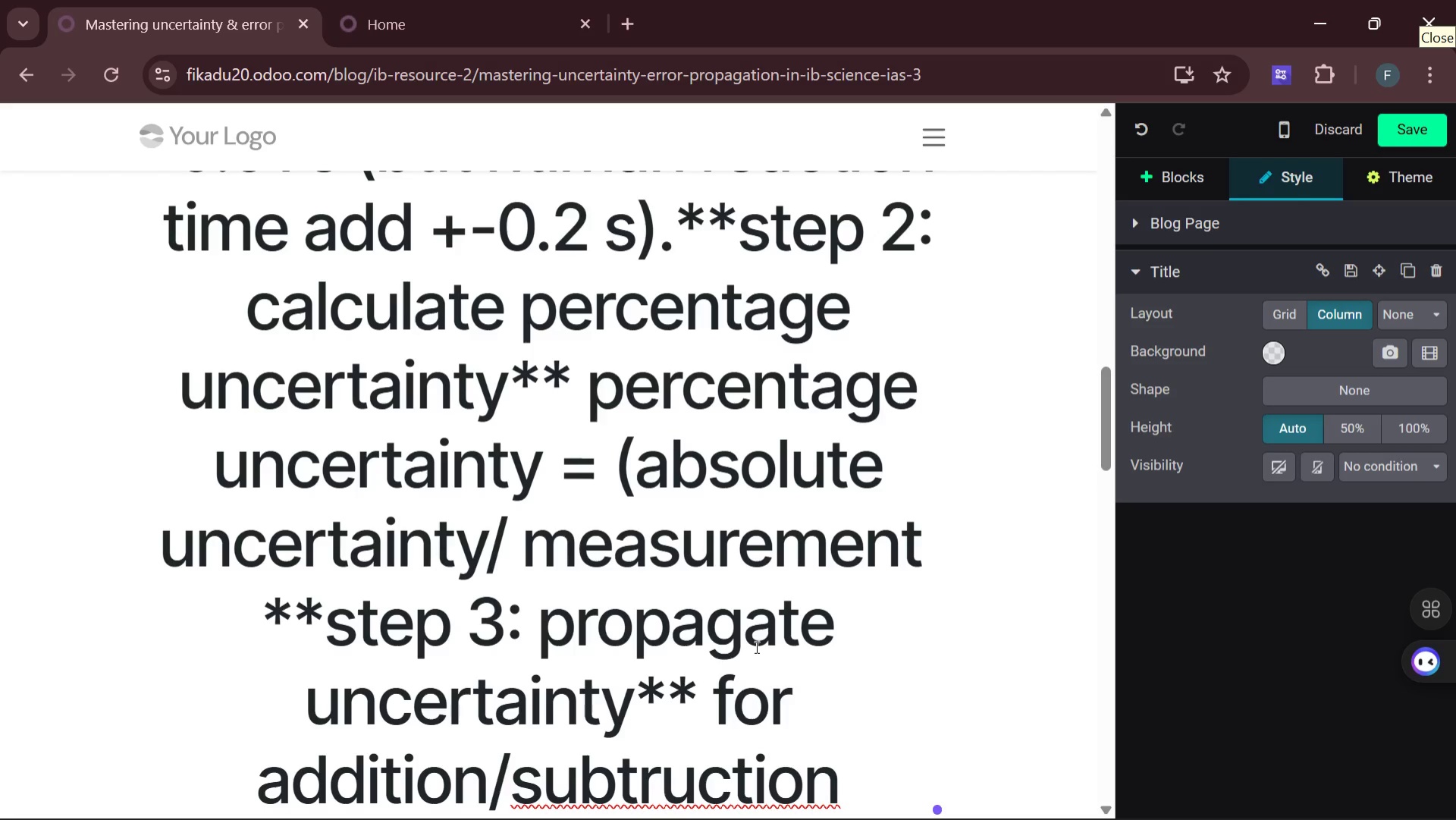 
key(Shift+ShiftRight)
 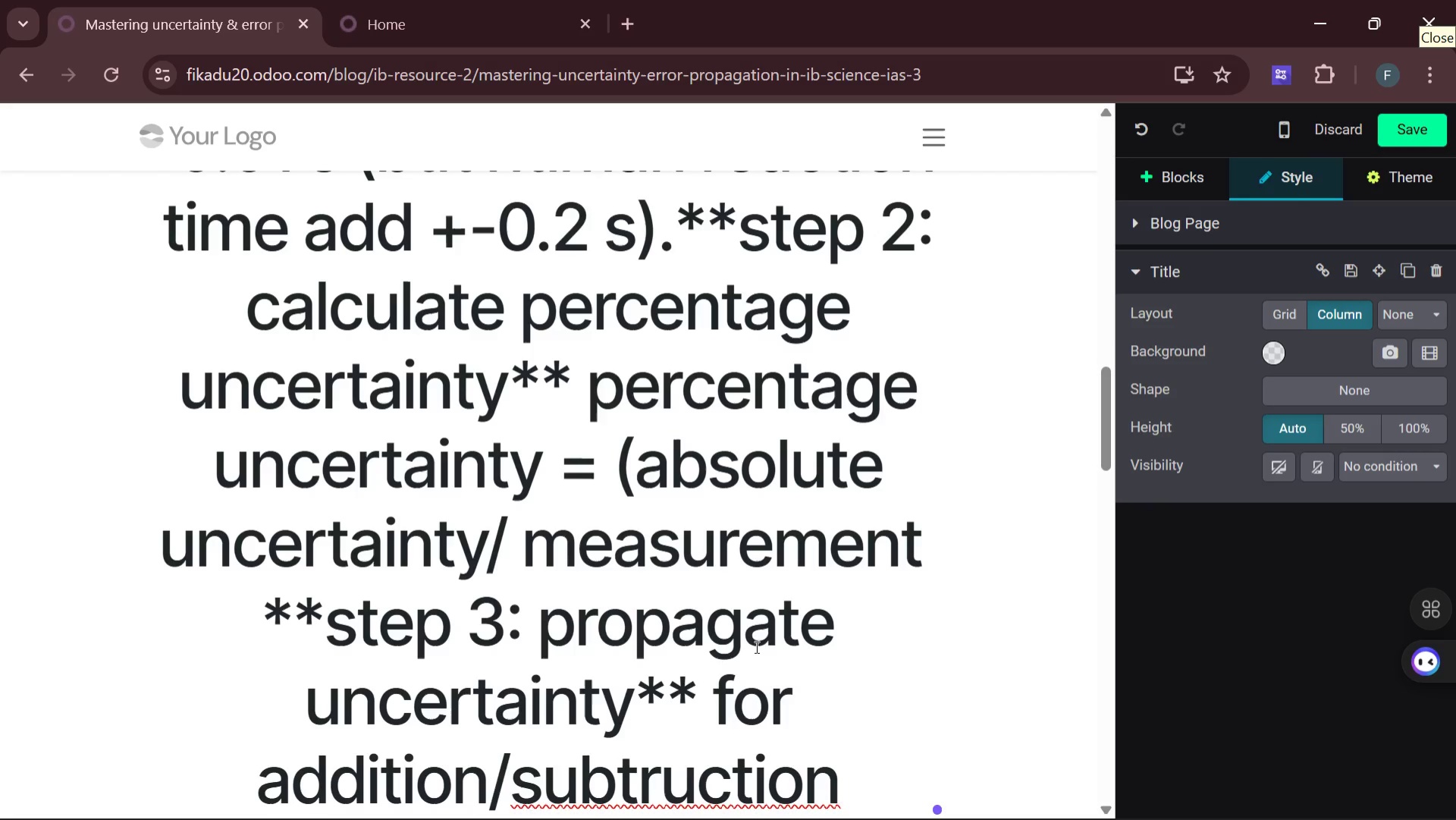 
key(Shift+Semicolon)
 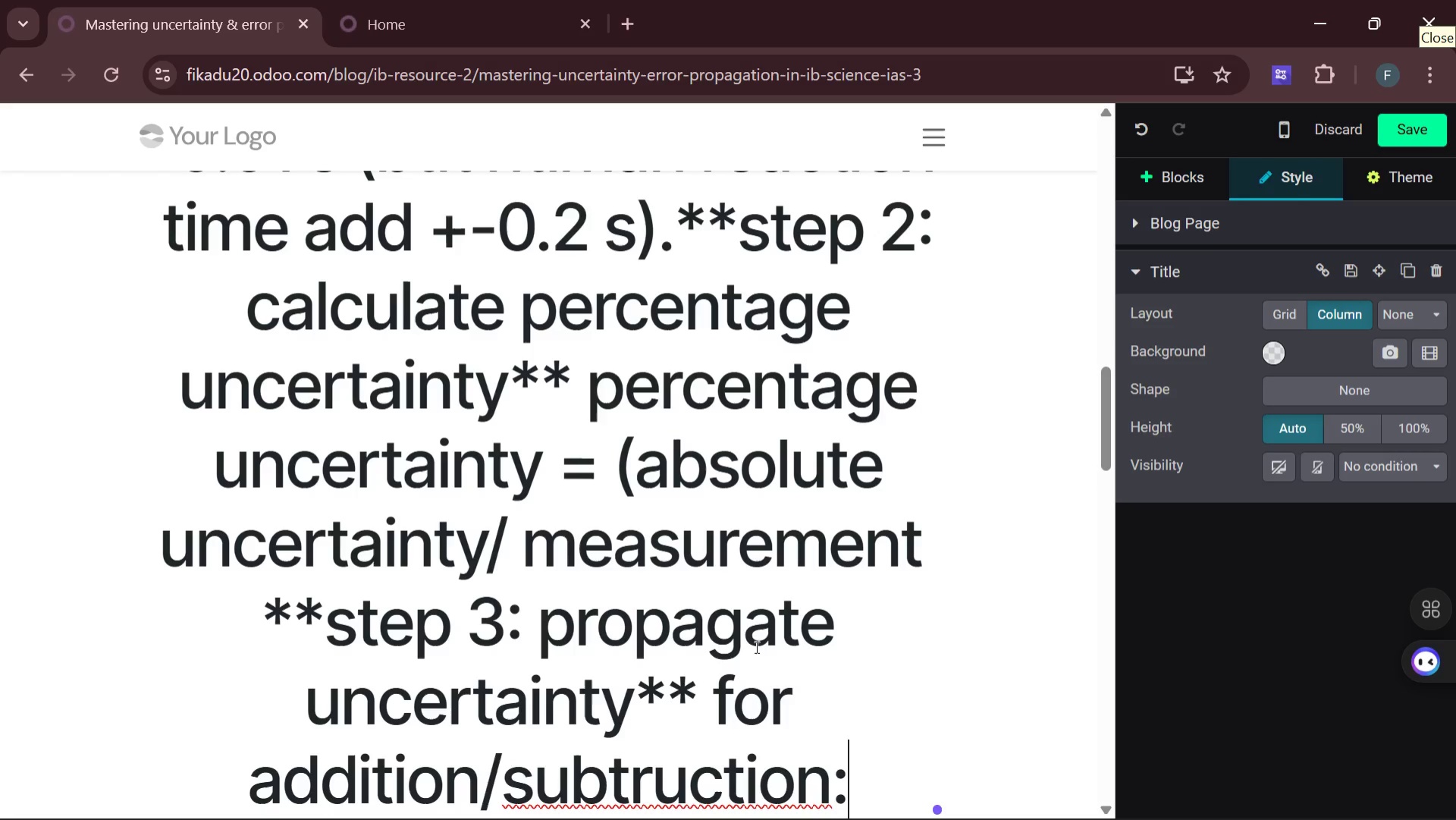 
wait(5.84)
 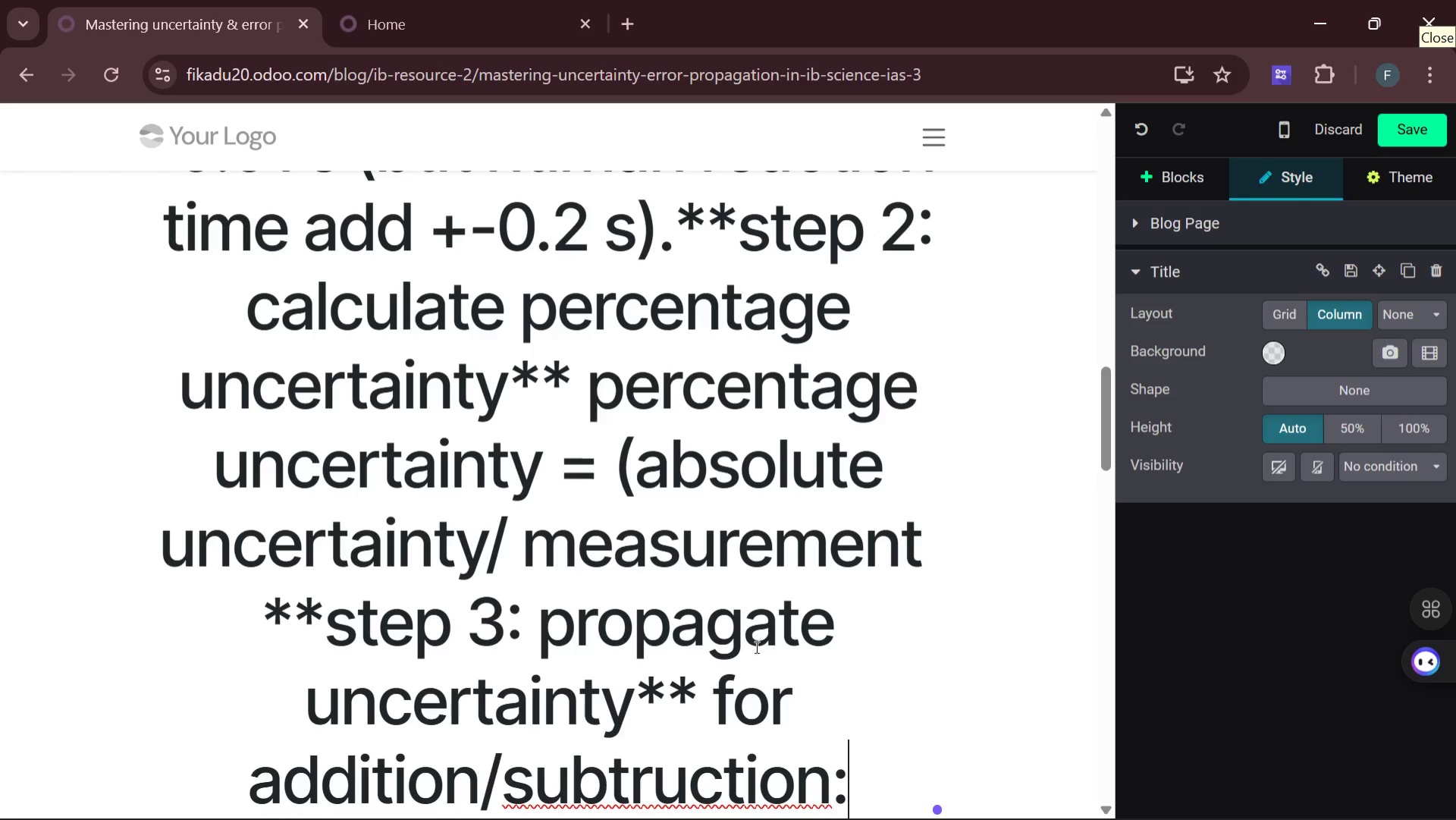 
left_click([686, 785])
 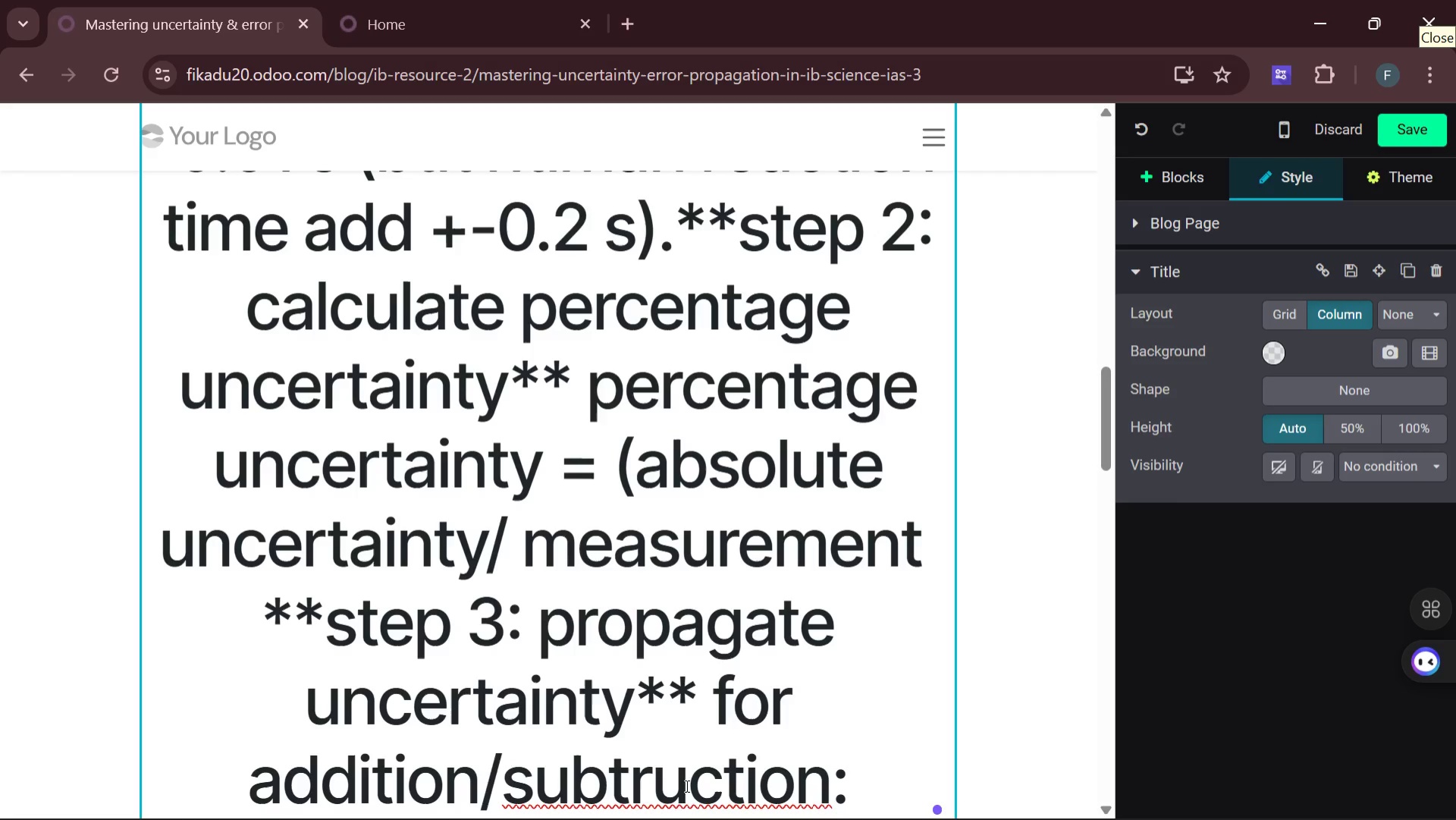 
key(Backspace)
 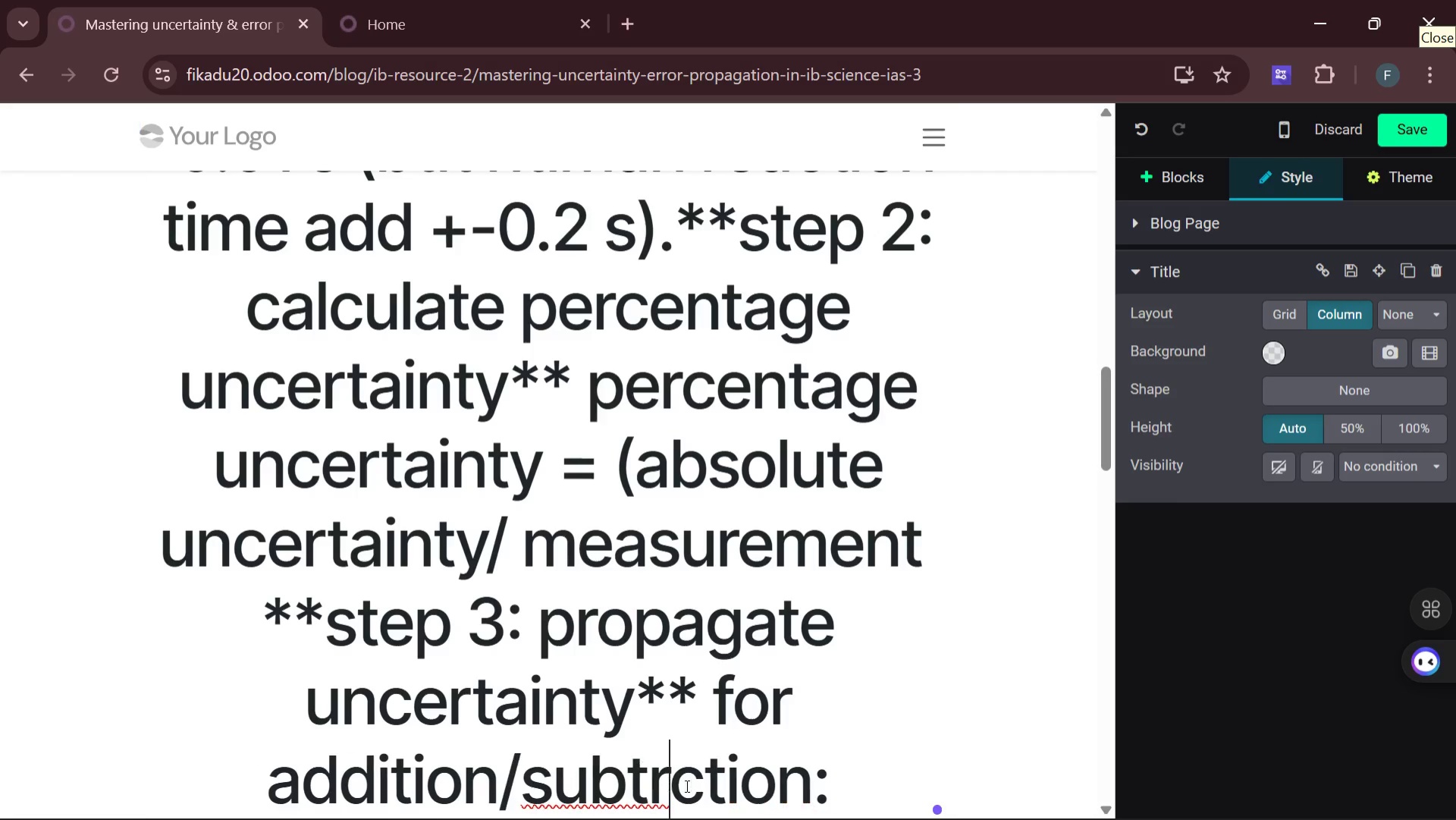 
key(A)
 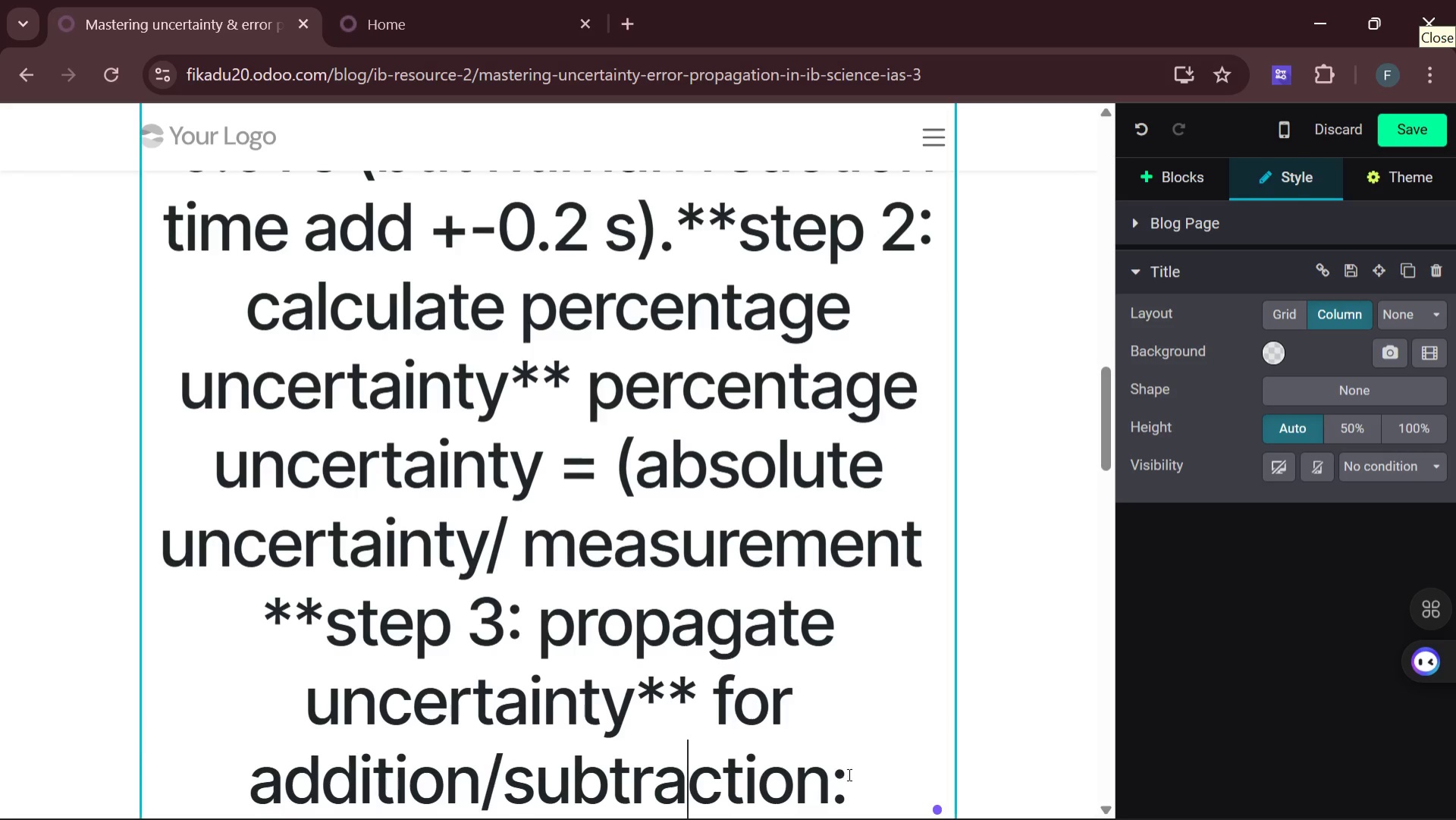 
left_click([848, 775])
 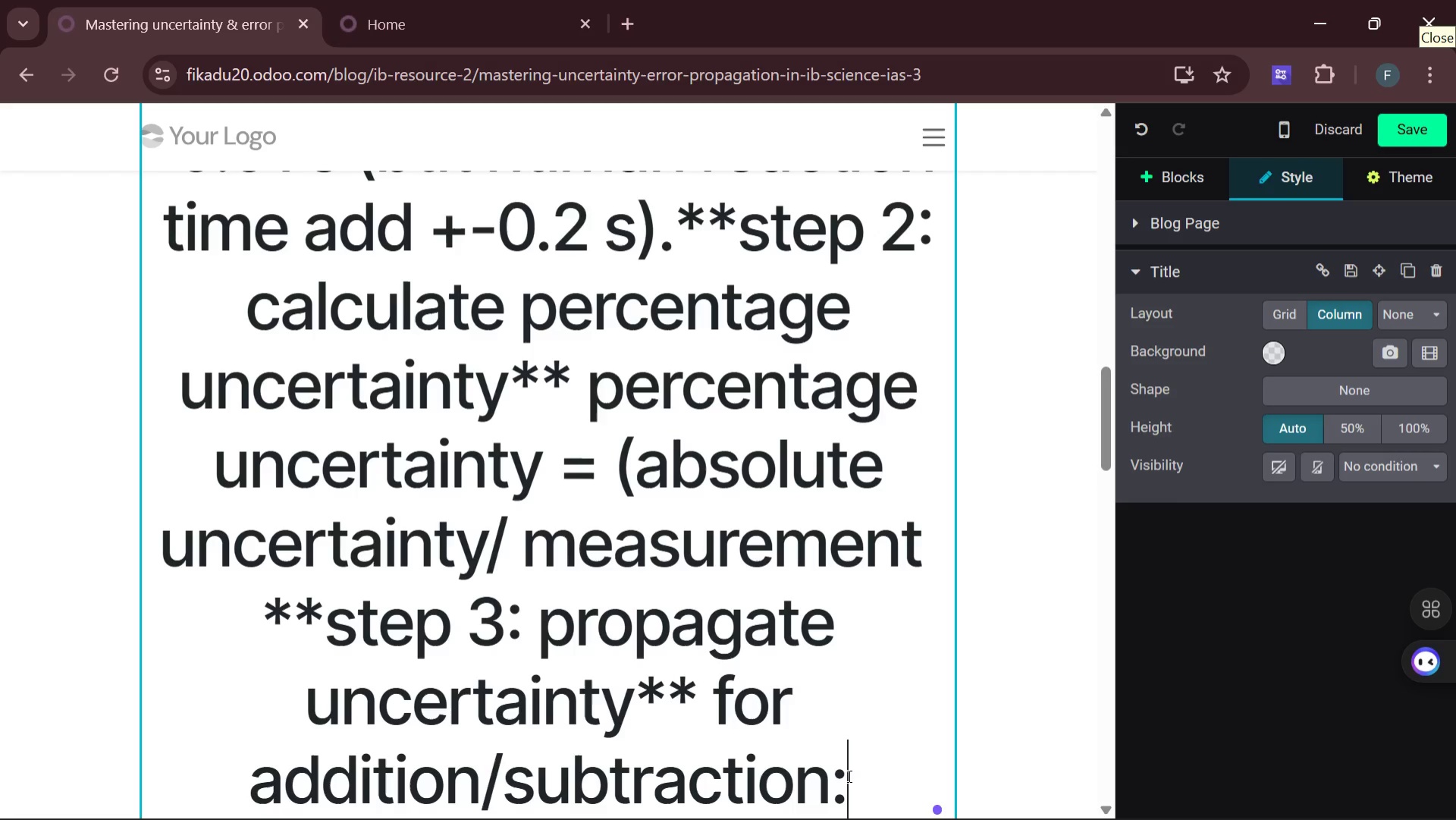 
type( as)
key(Backspace)
type(dd absolute uncer)
 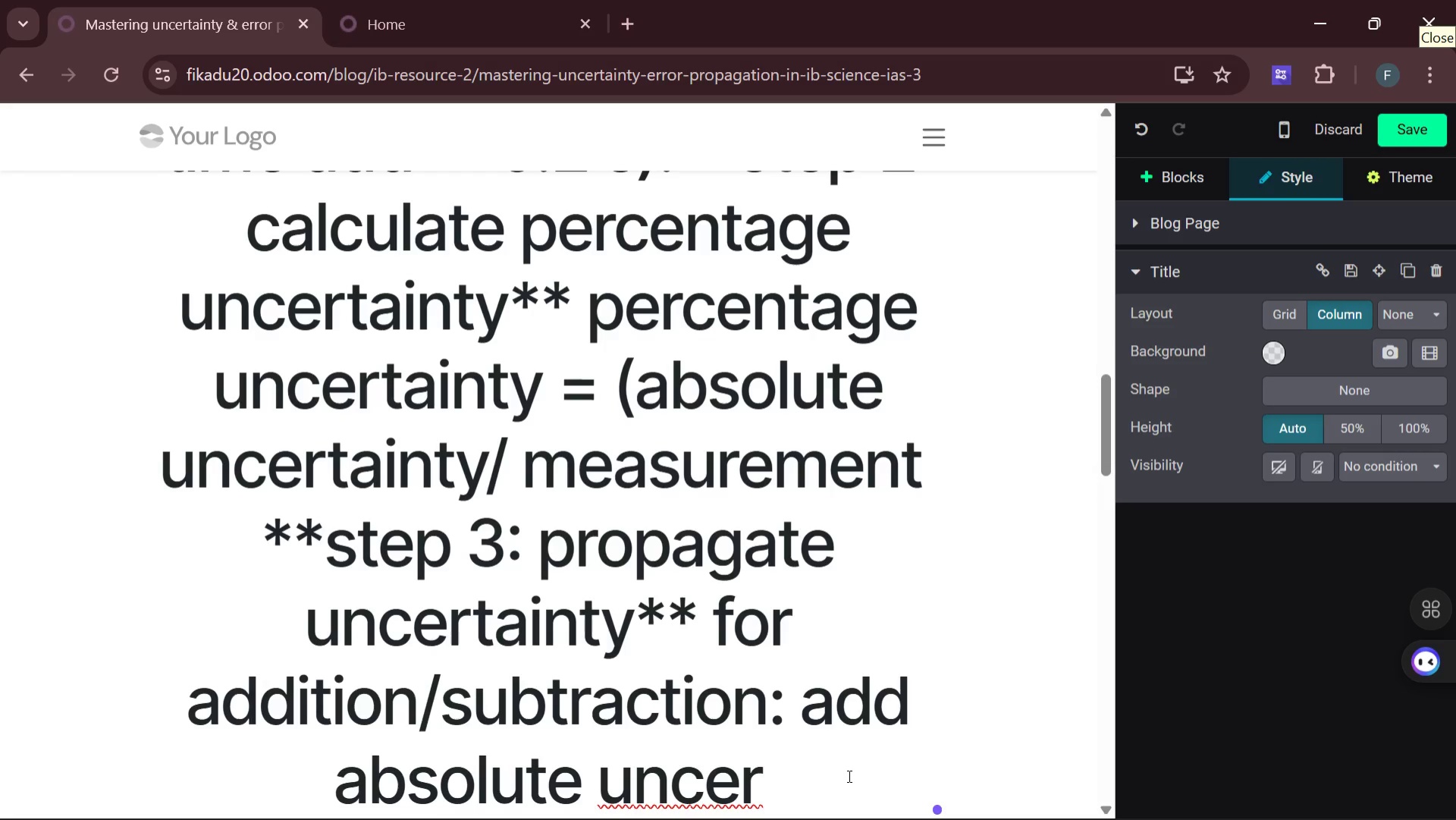 
wait(6.56)
 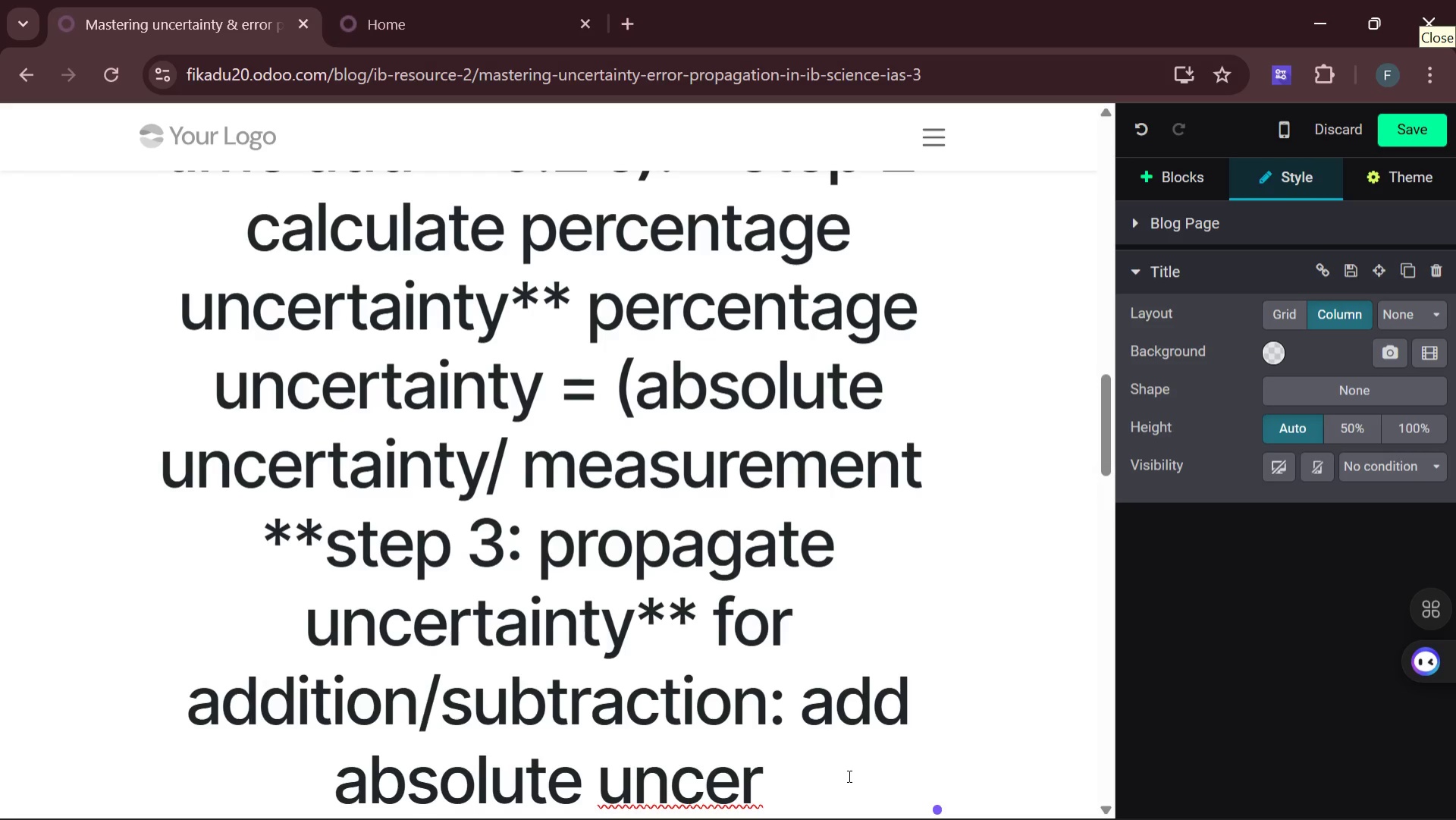 
type(tainty )
key(Backspace)
type(es.)
key(Backspace)
key(Backspace)
key(Backspace)
key(Backspace)
type(ies.)
 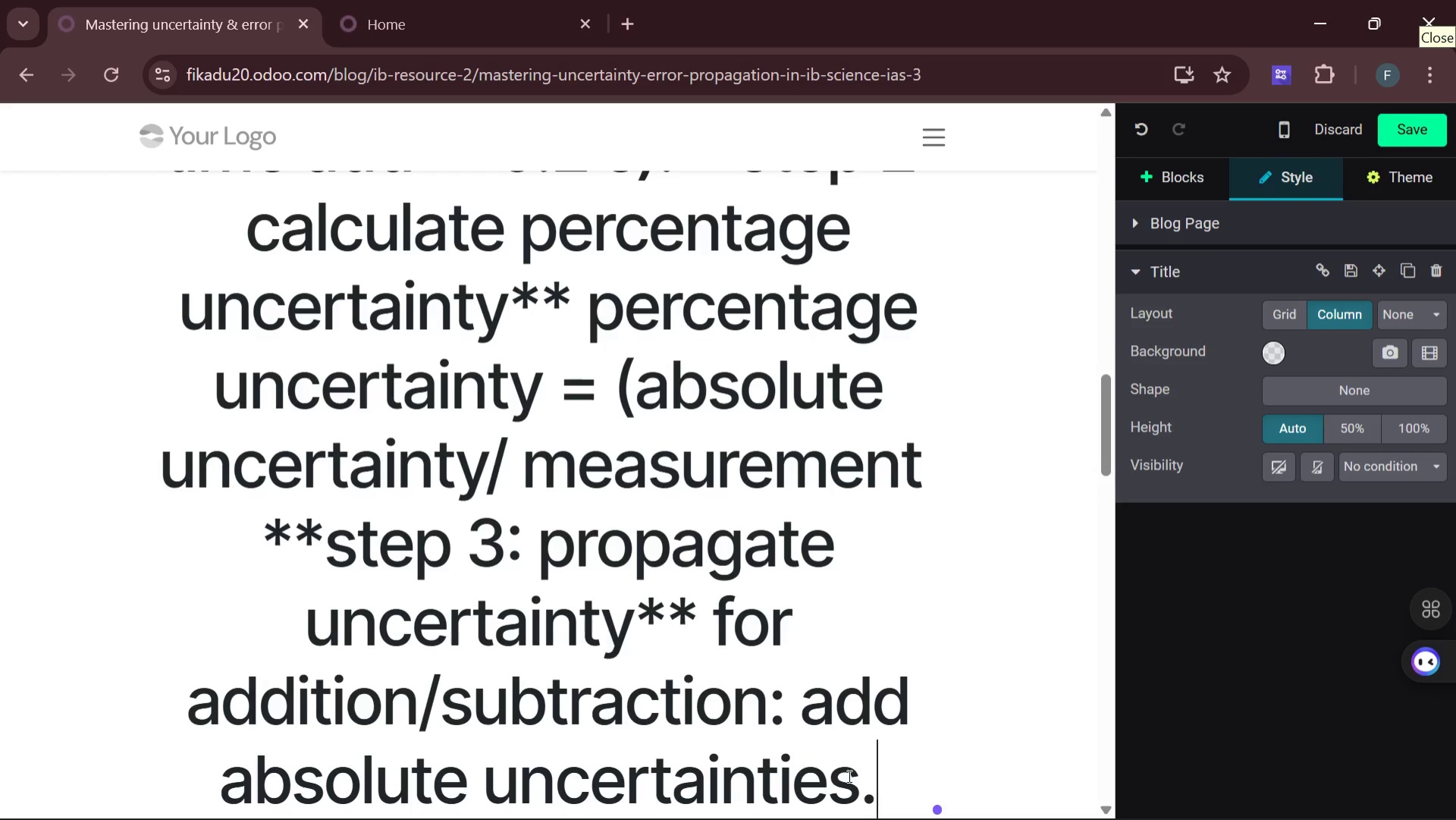 
wait(5.83)
 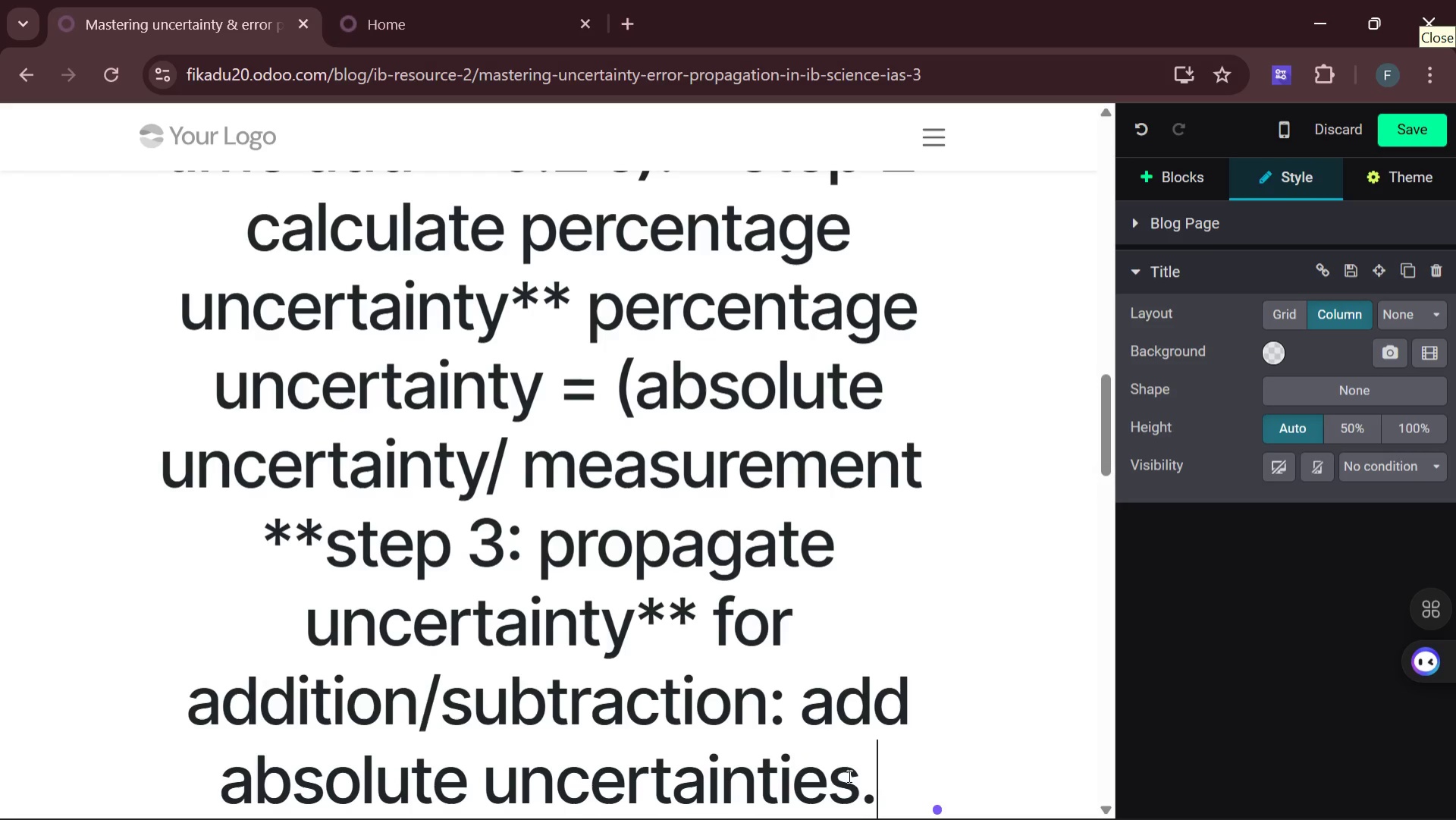 
type( for a multiple )
 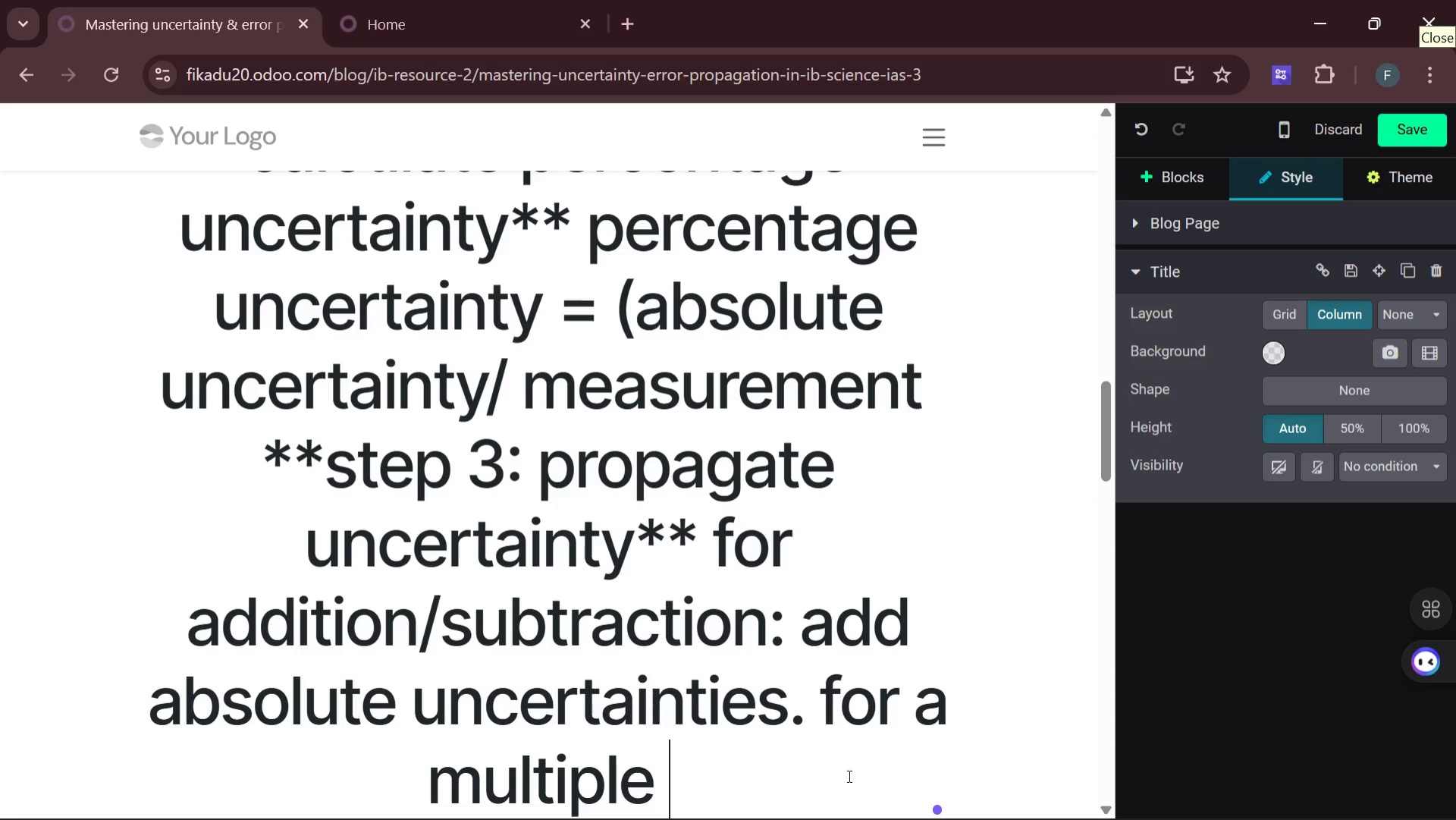 
wait(9.72)
 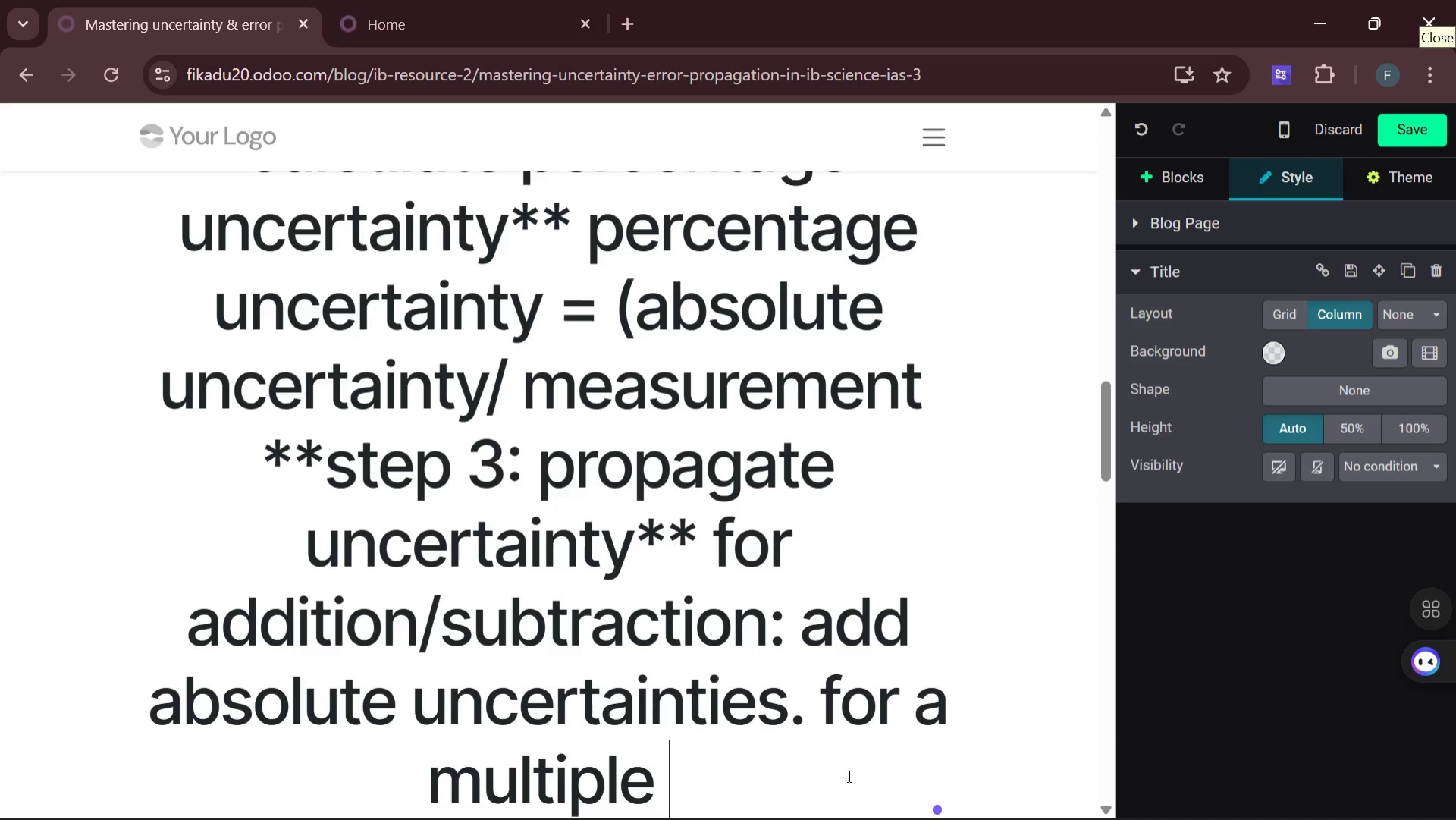 
key(Backspace)
key(Backspace)
key(Backspace)
type(lication )
key(Backspace)
type(/)
 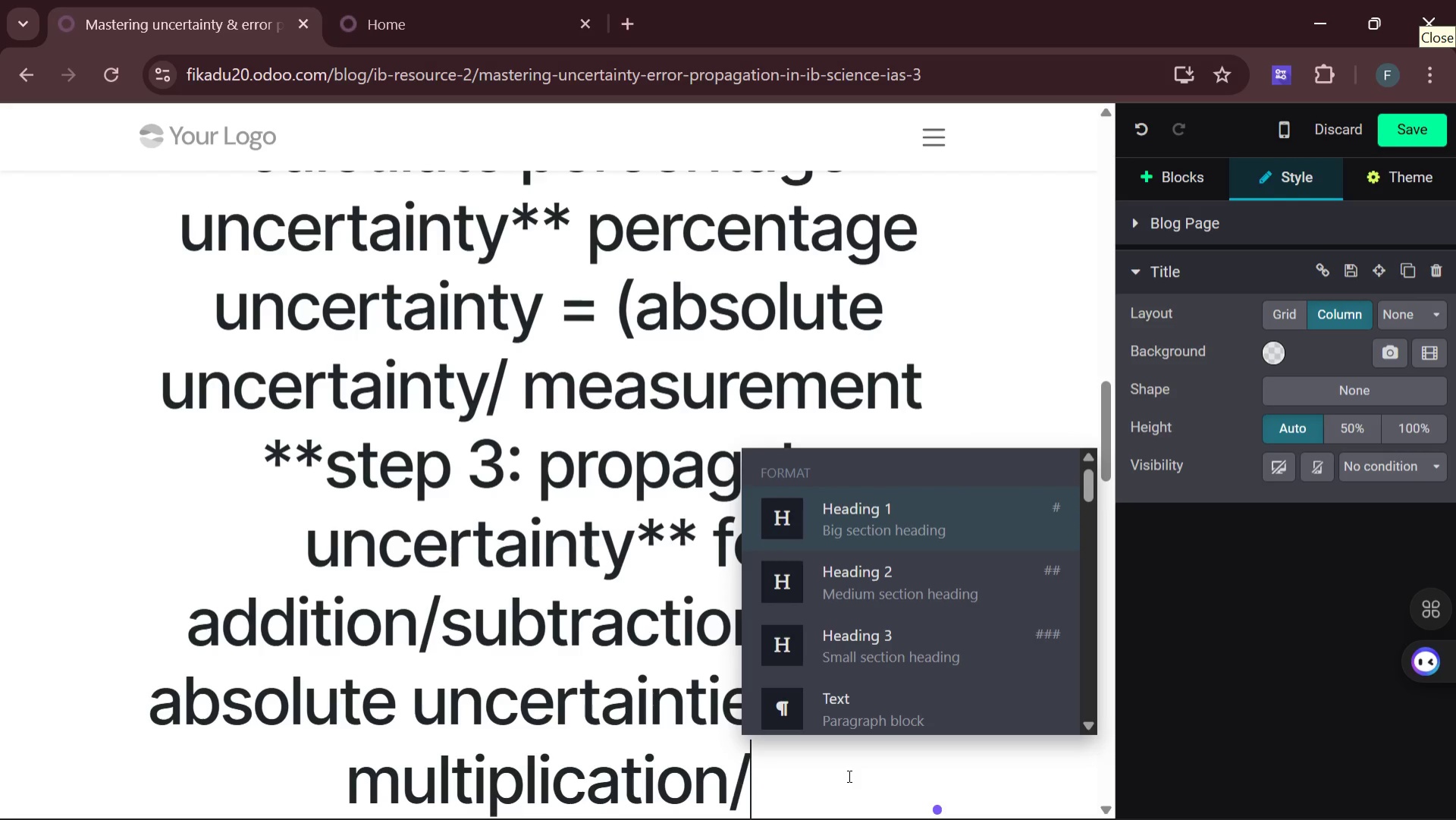 
type(division )
 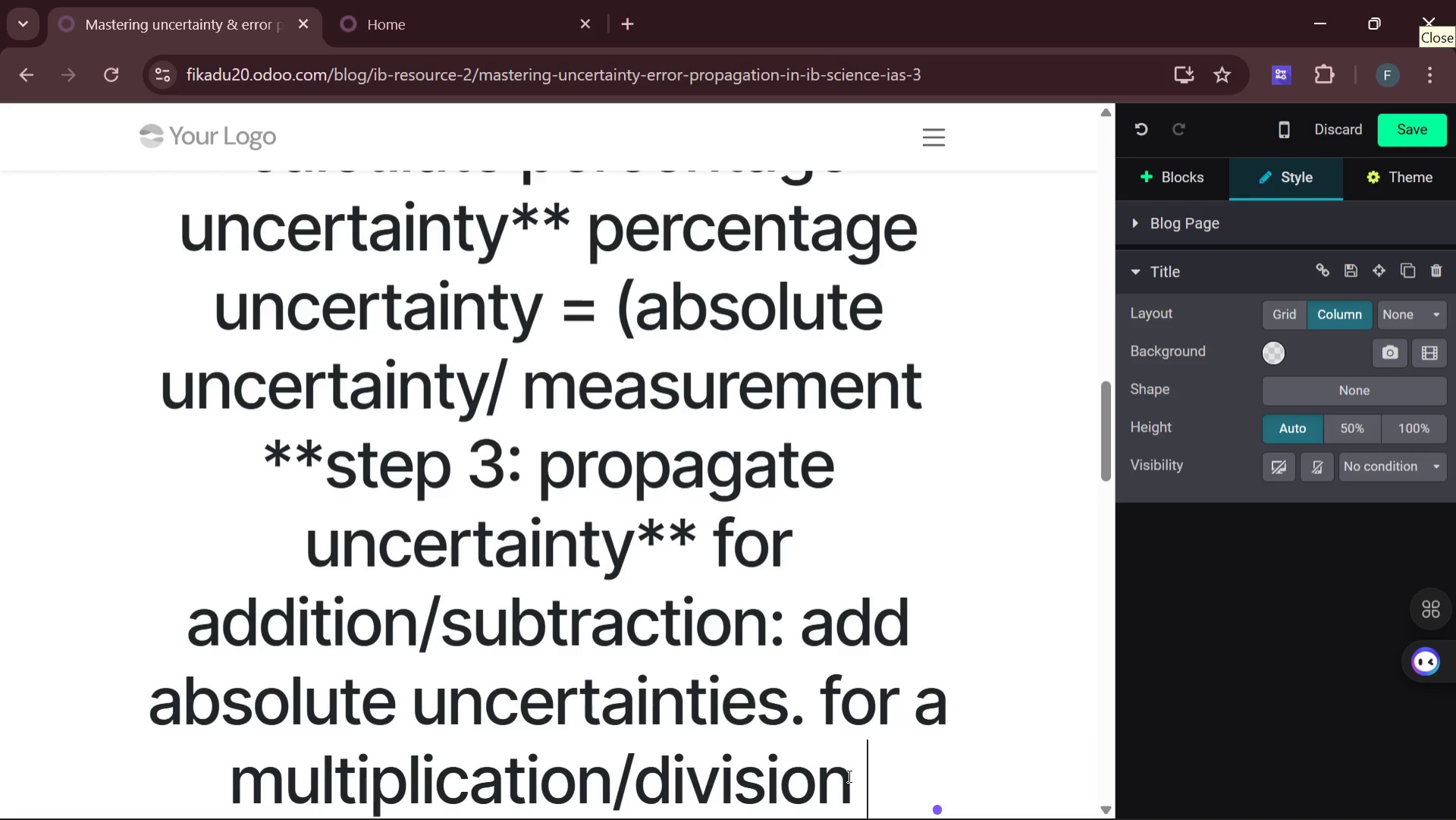 
key(Backspace)
type(: add percentage )
 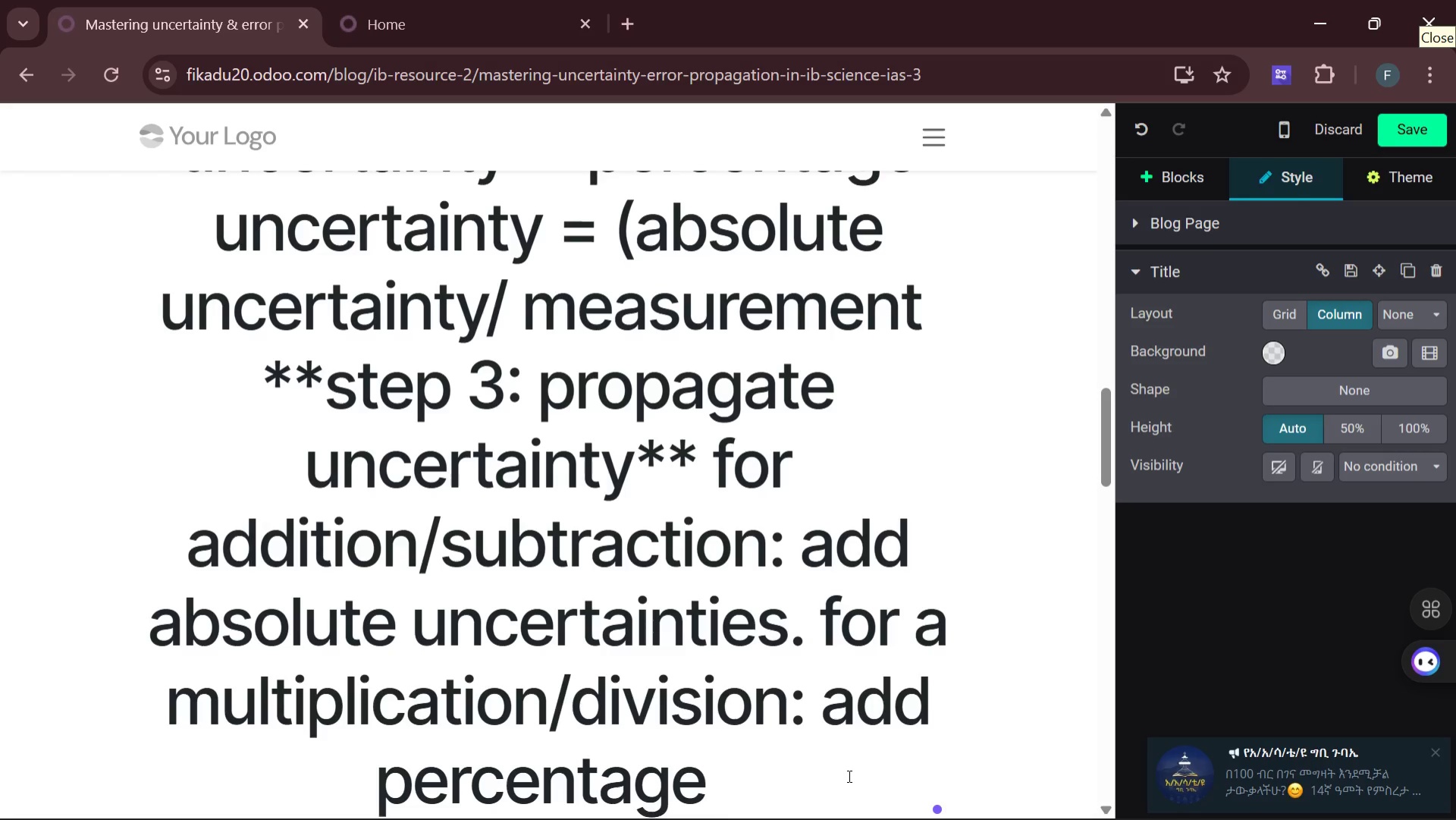 
wait(6.33)
 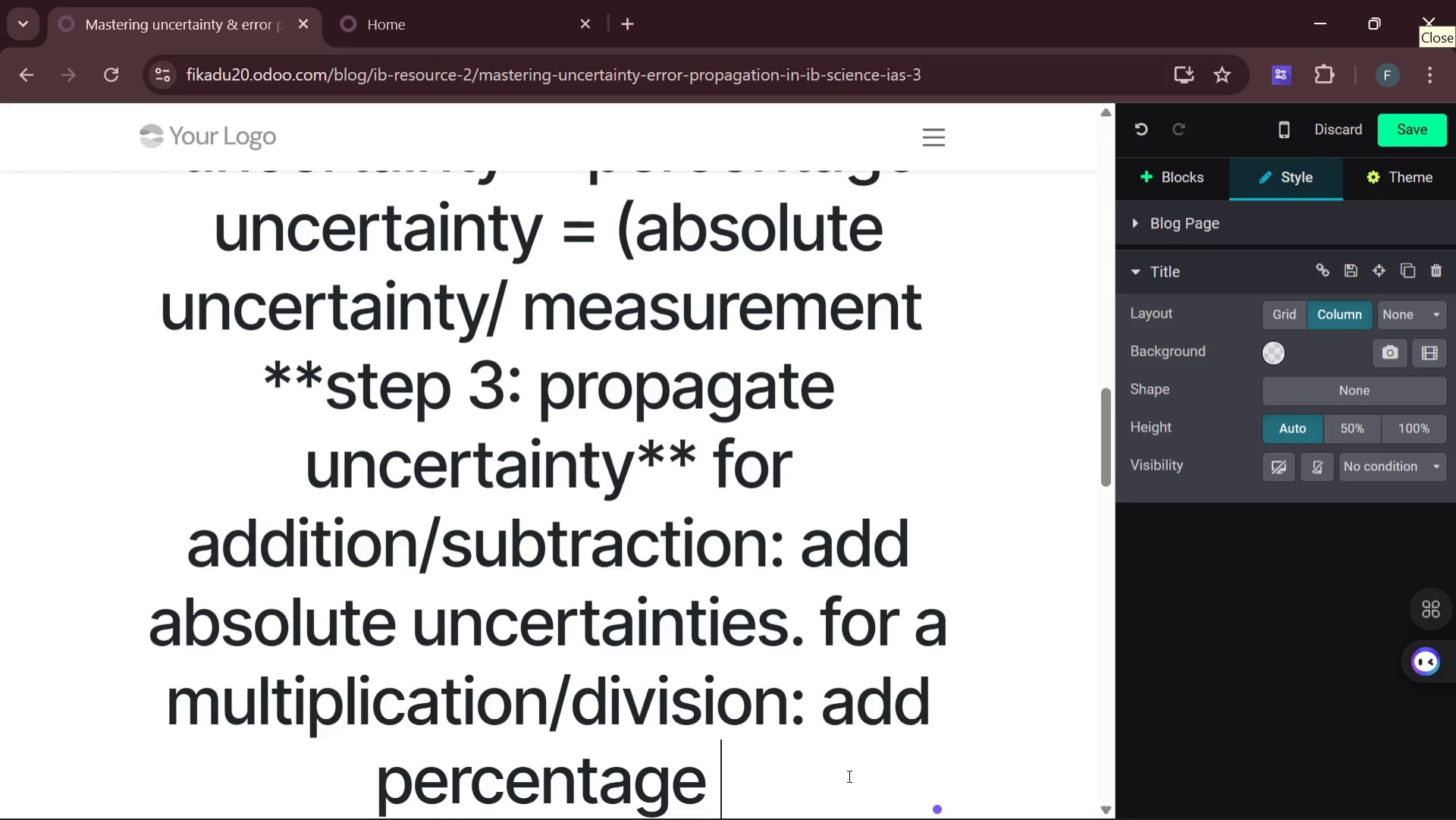 
type(uncertain)
 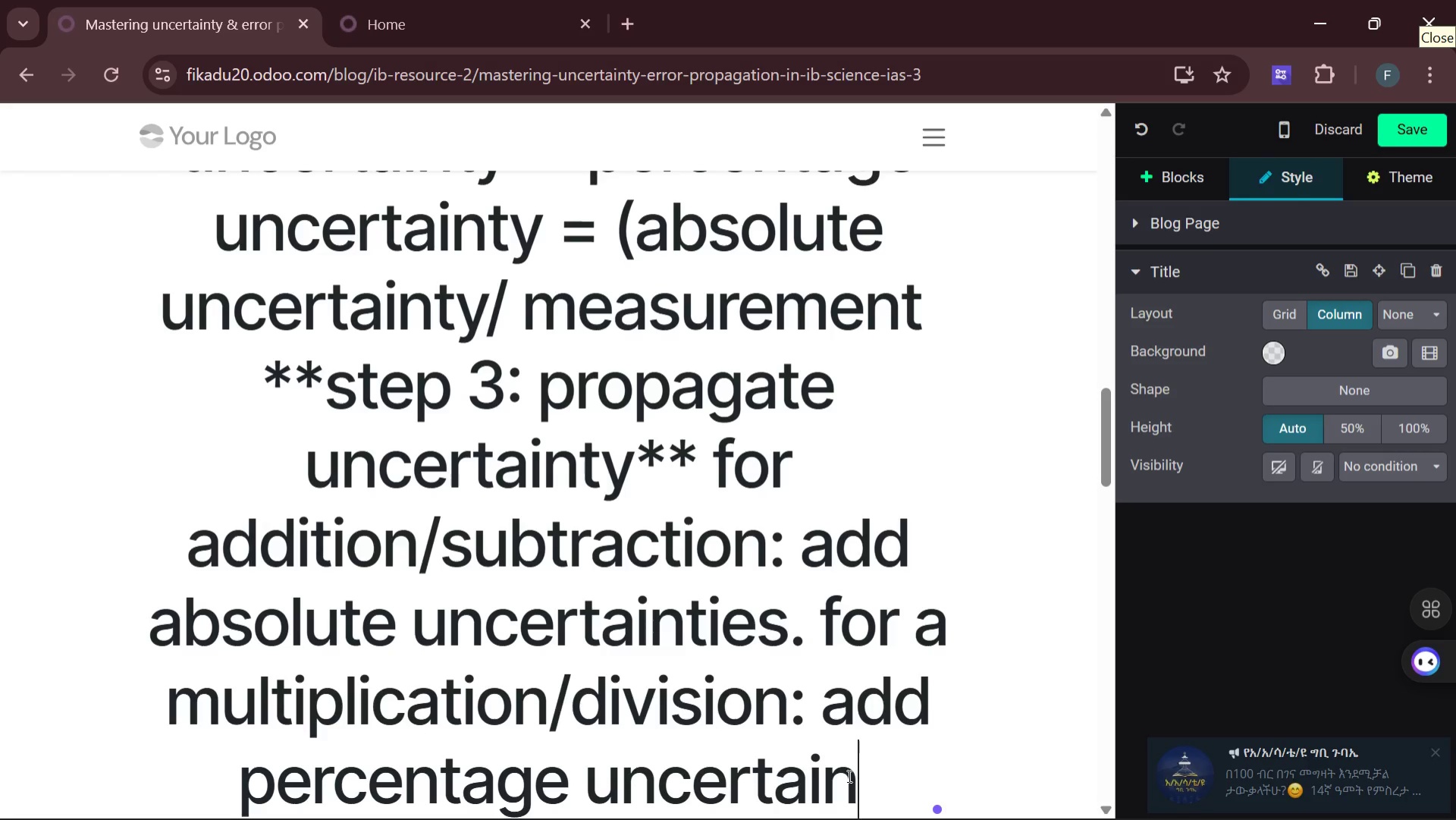 
type(ty)
key(Backspace)
type(ies )
key(Backspace)
type(.)
 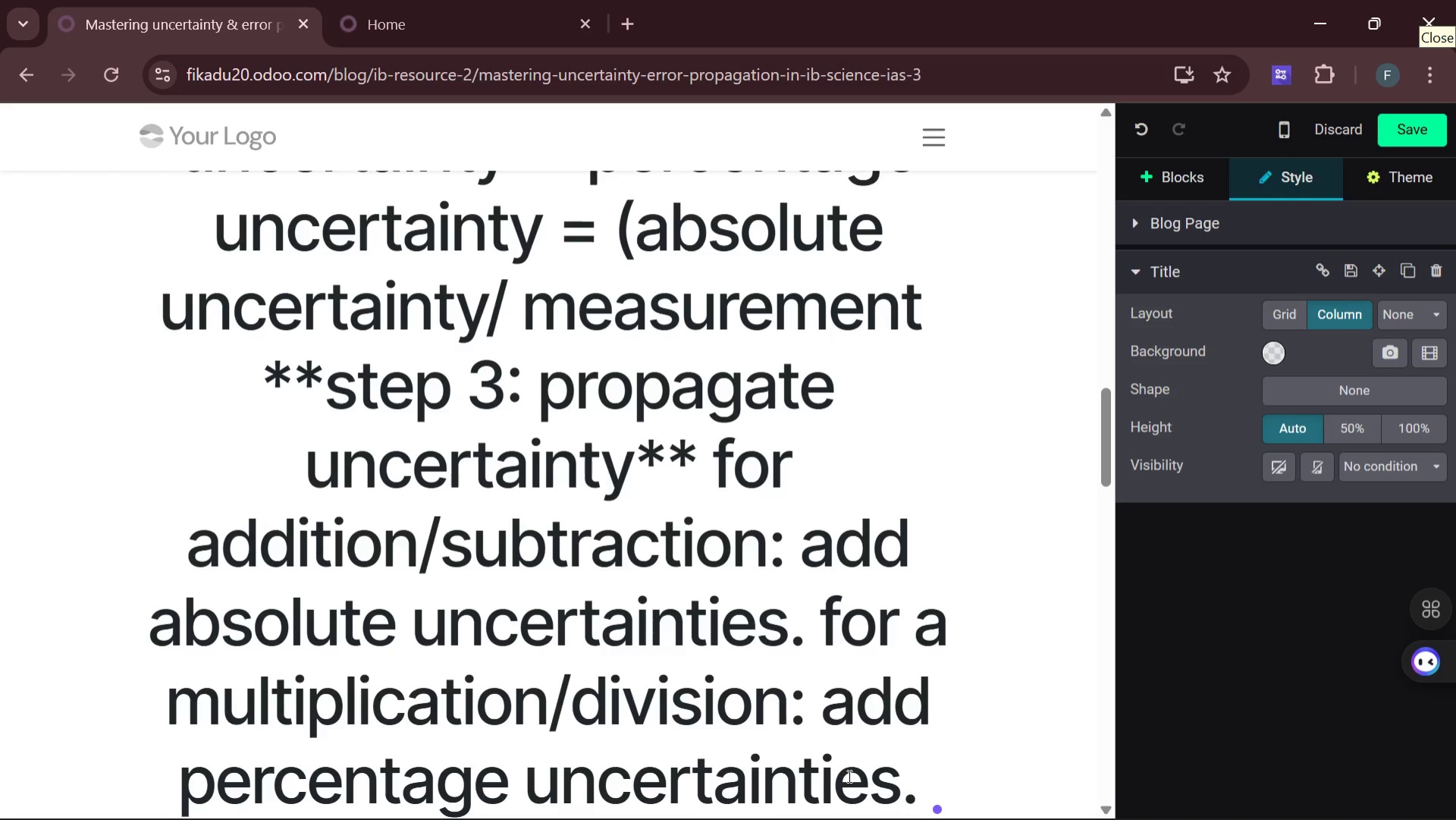 